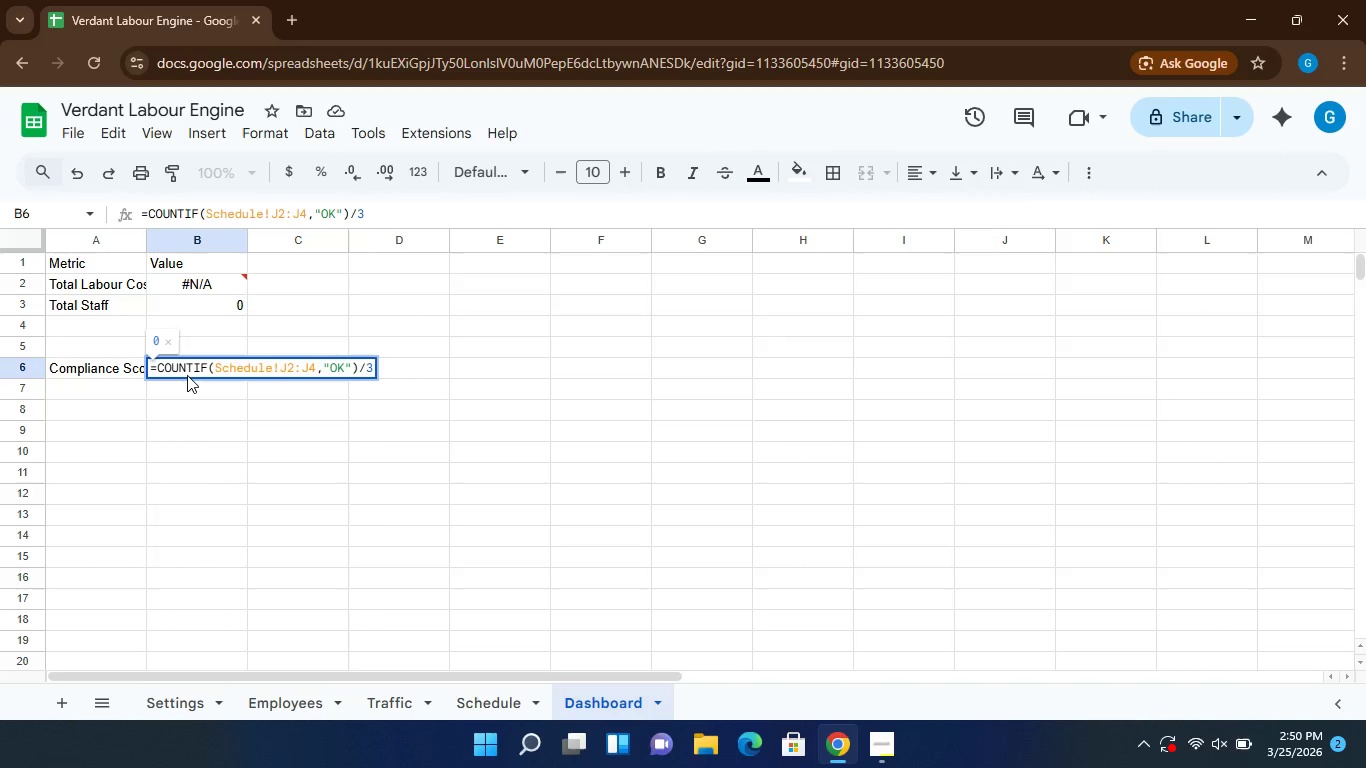 
key(Enter)
 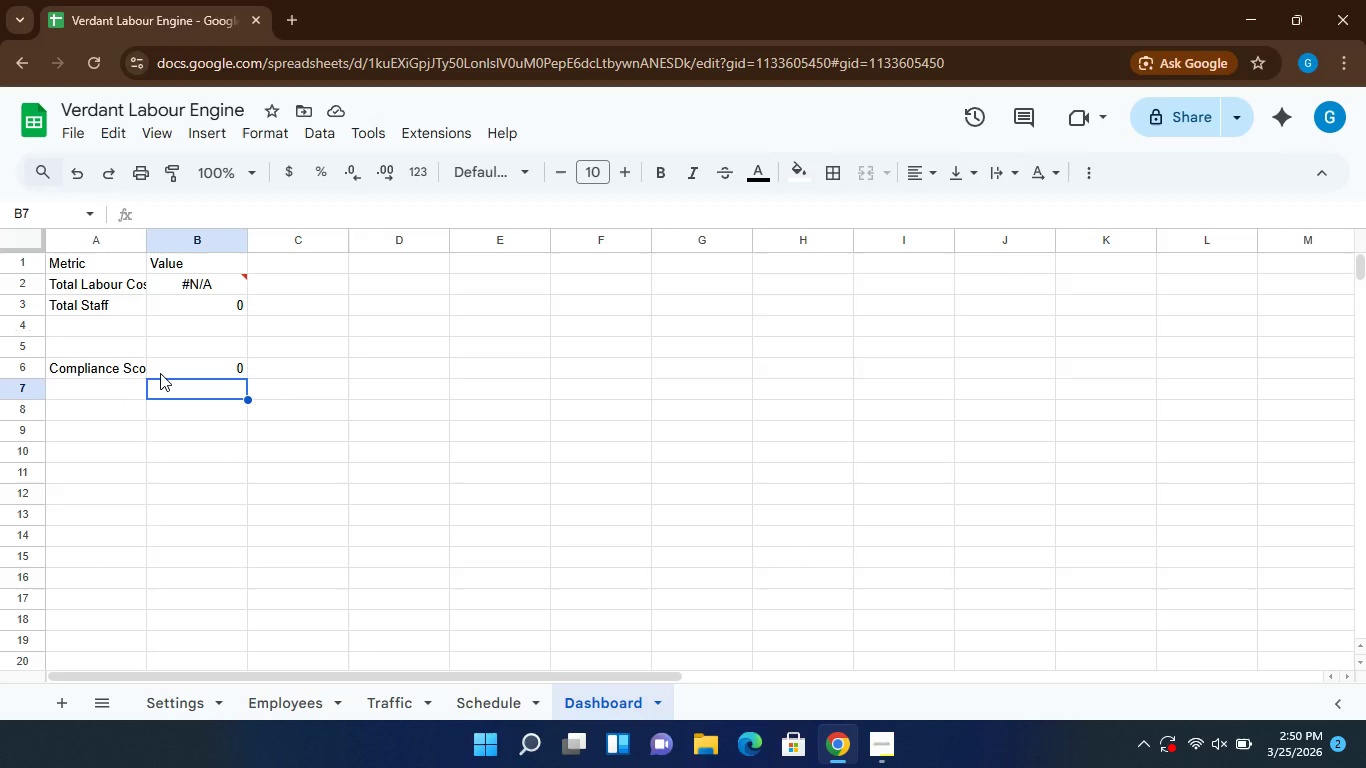 
wait(28.88)
 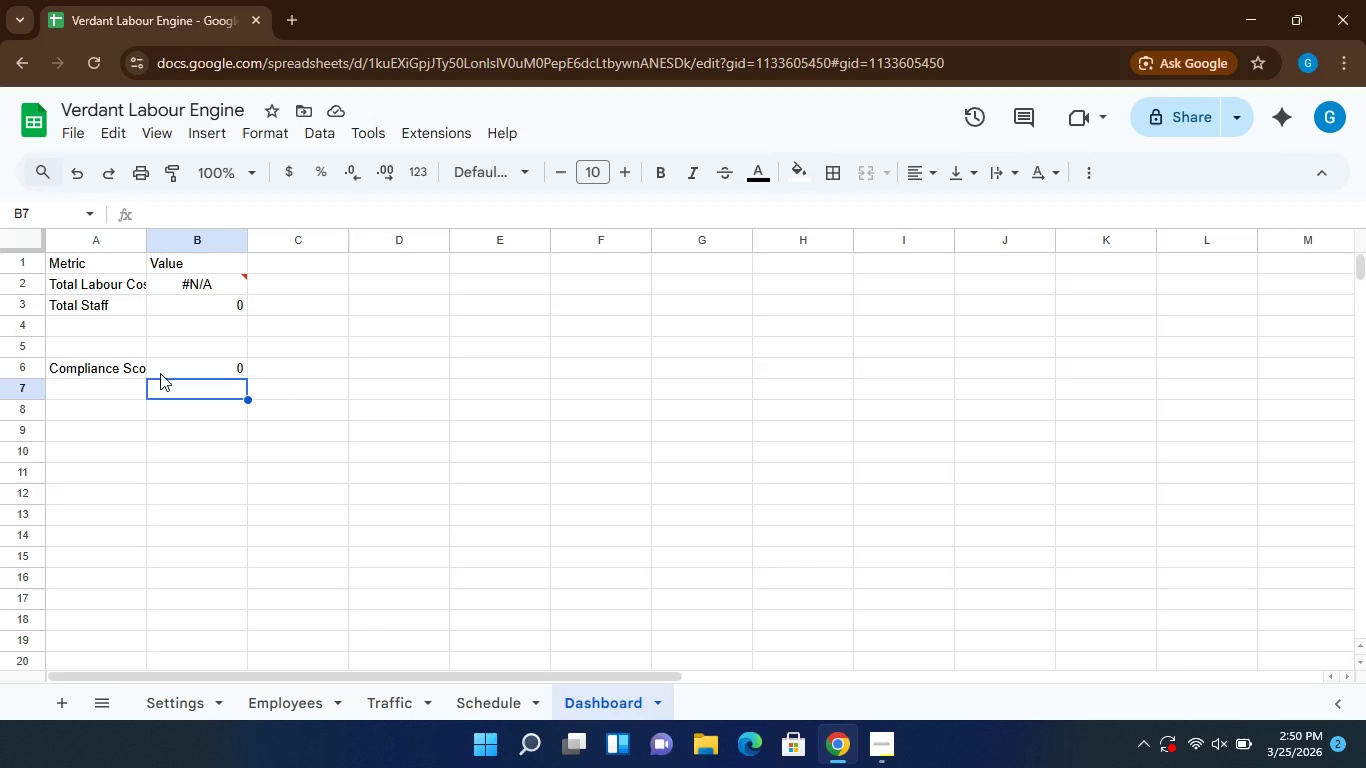 
left_click([481, 703])
 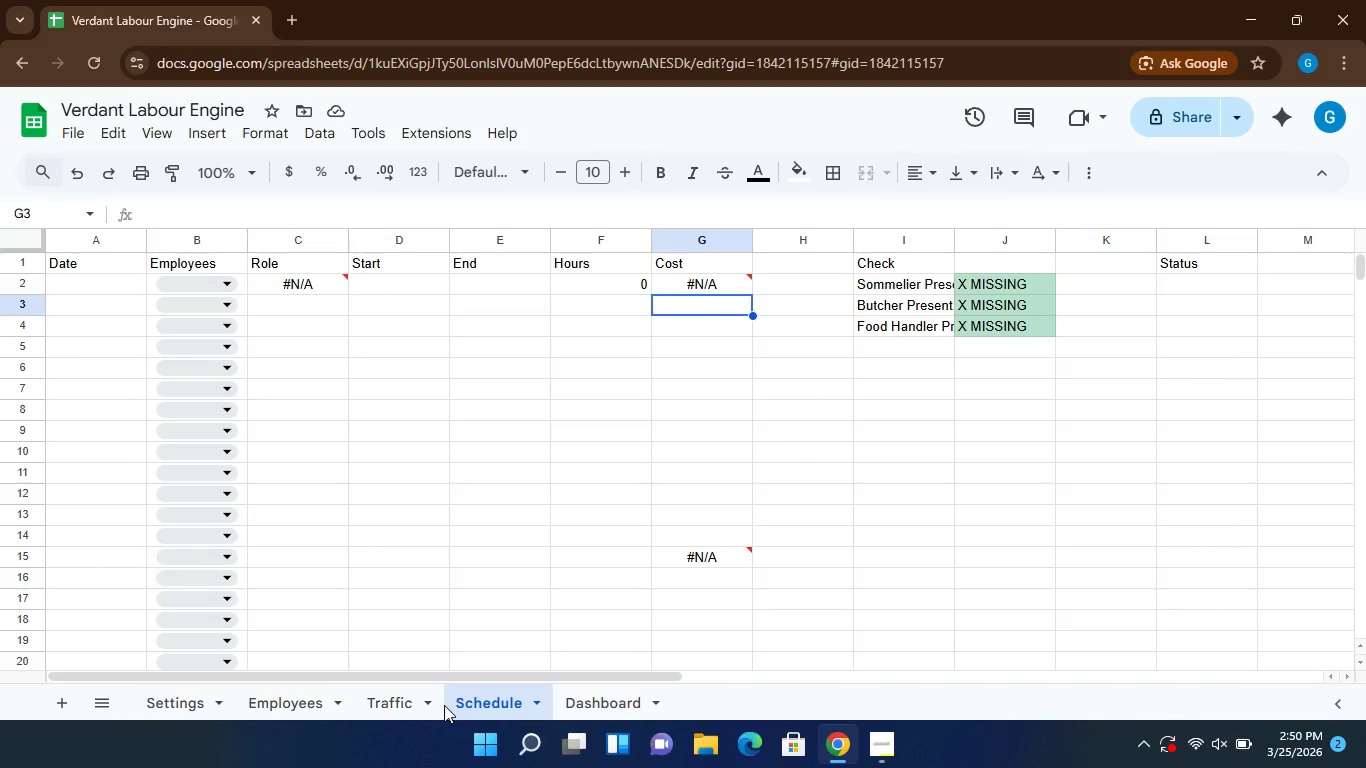 
left_click([379, 701])
 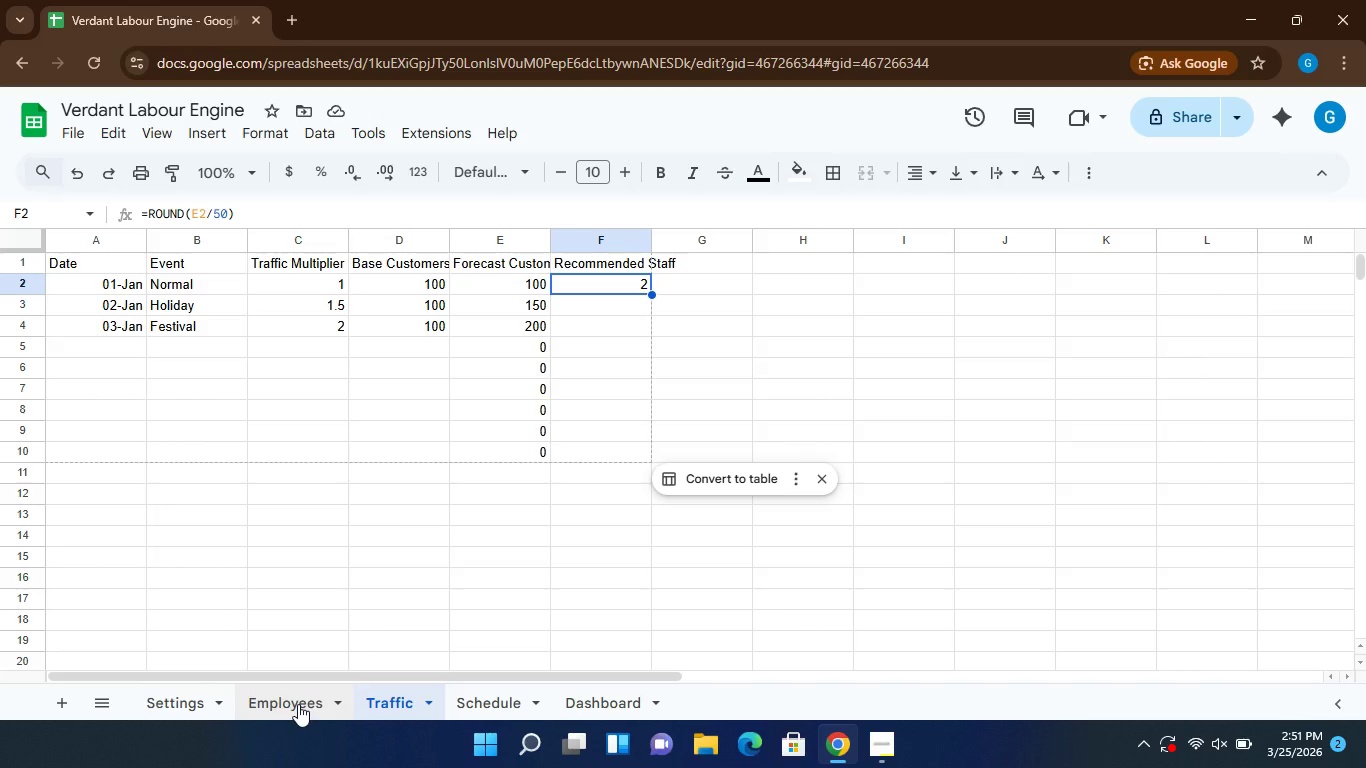 
wait(14.19)
 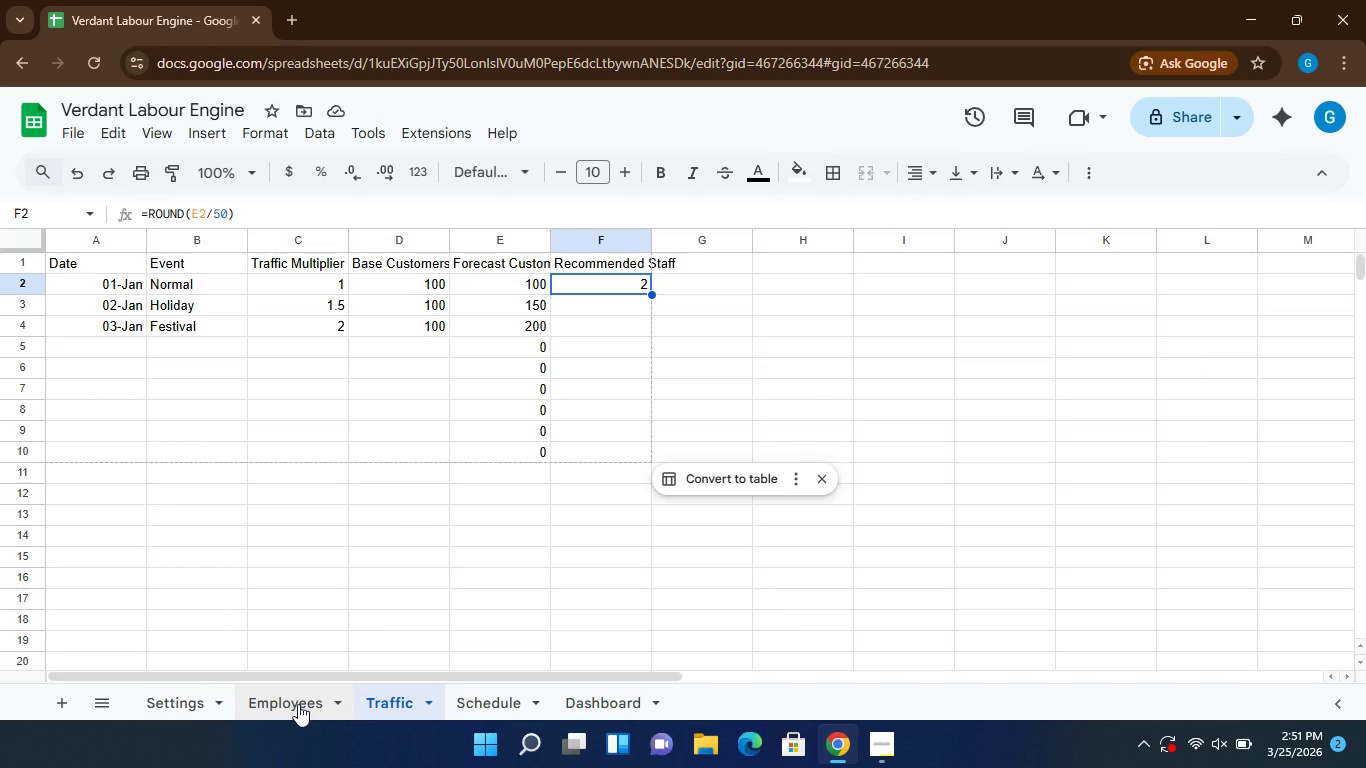 
left_click([276, 699])
 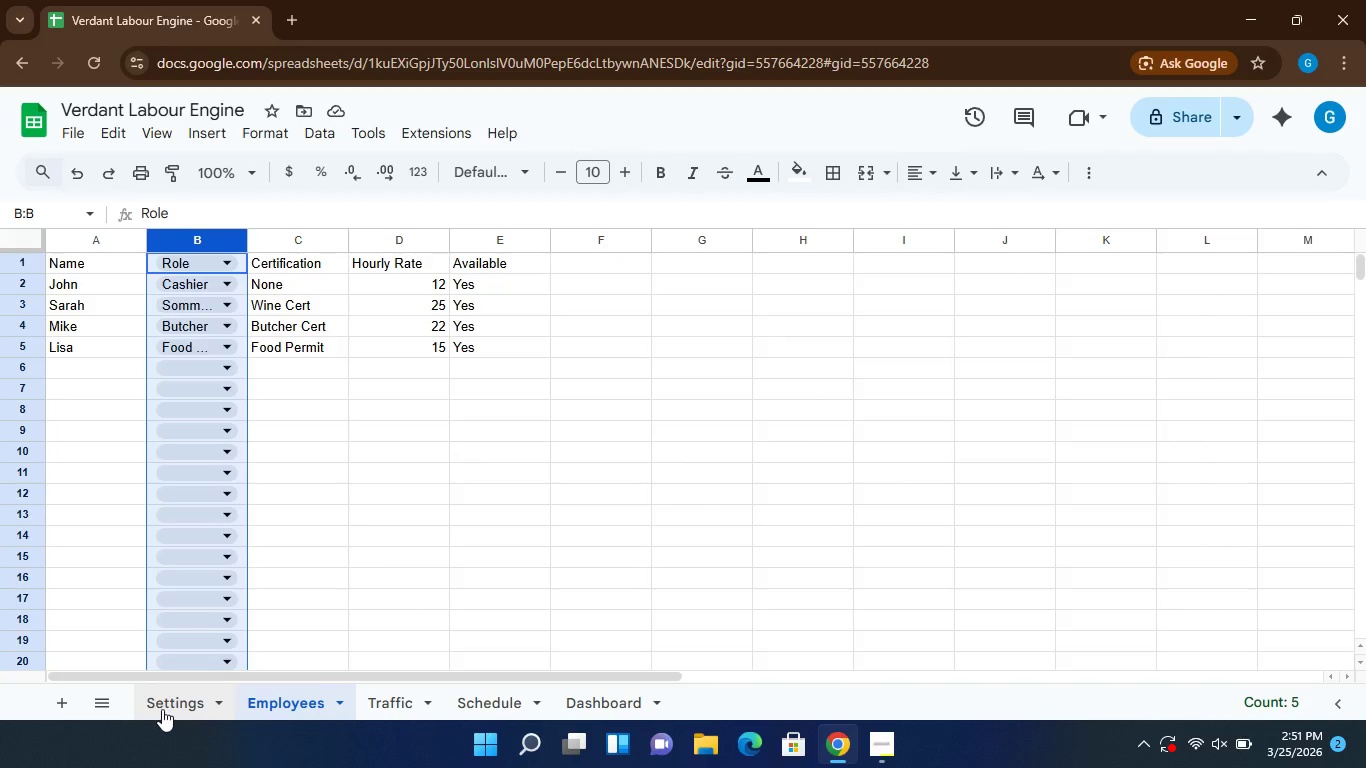 
left_click([182, 700])
 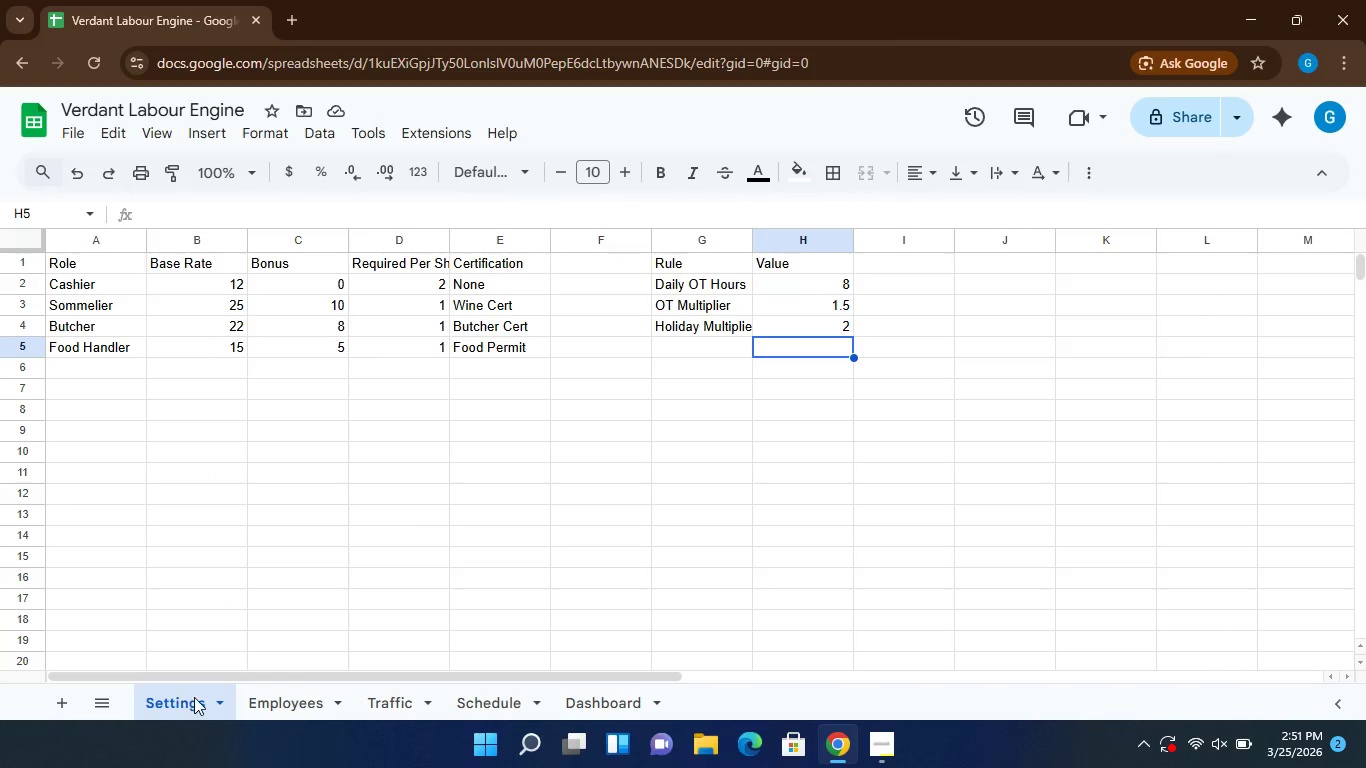 
left_click([304, 699])
 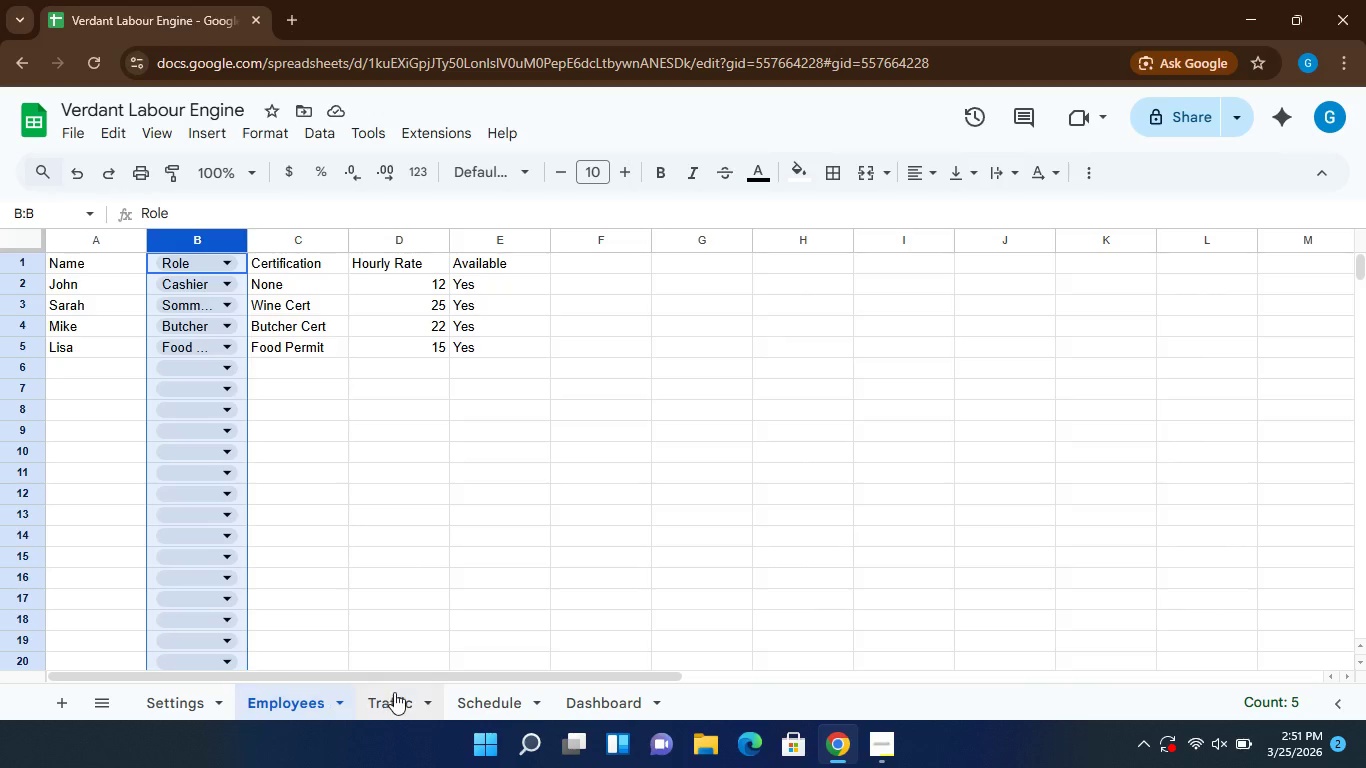 
left_click([398, 692])
 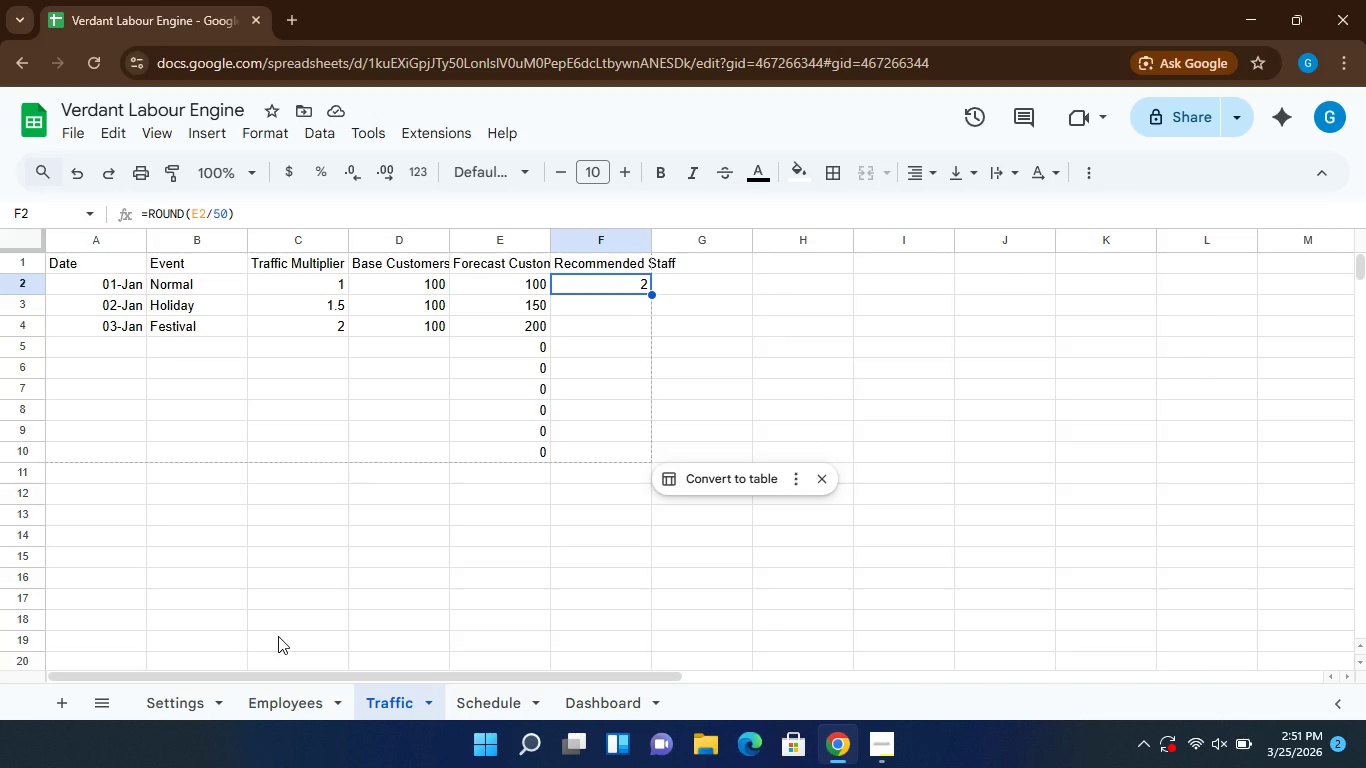 
wait(13.69)
 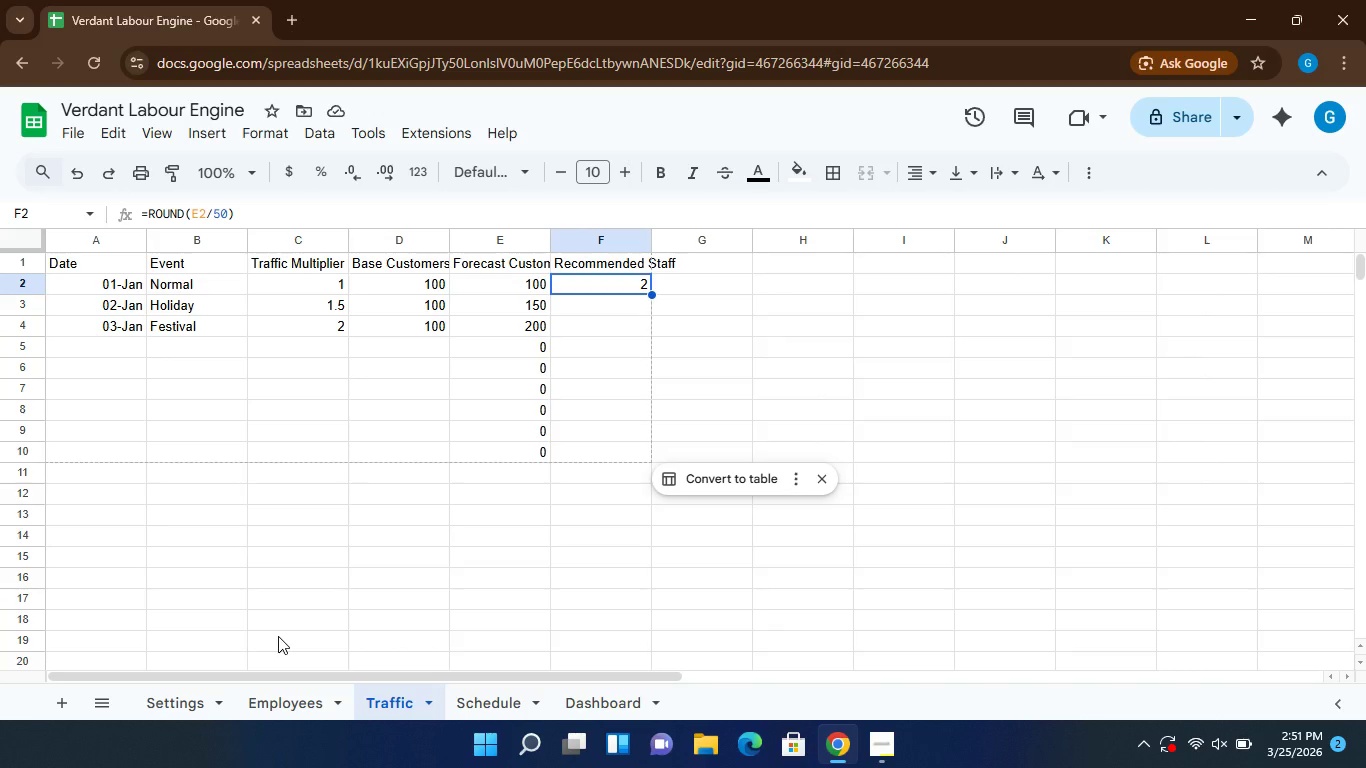 
left_click([497, 698])
 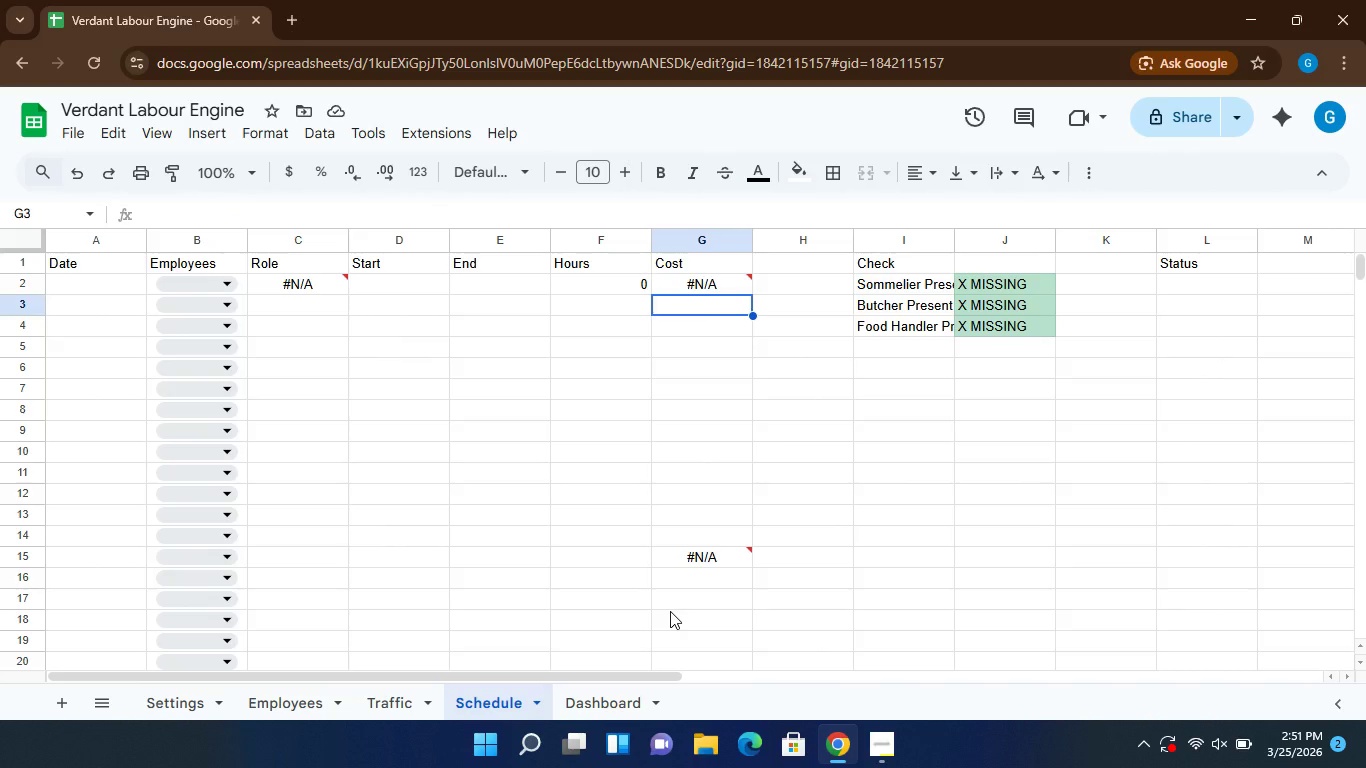 
wait(8.39)
 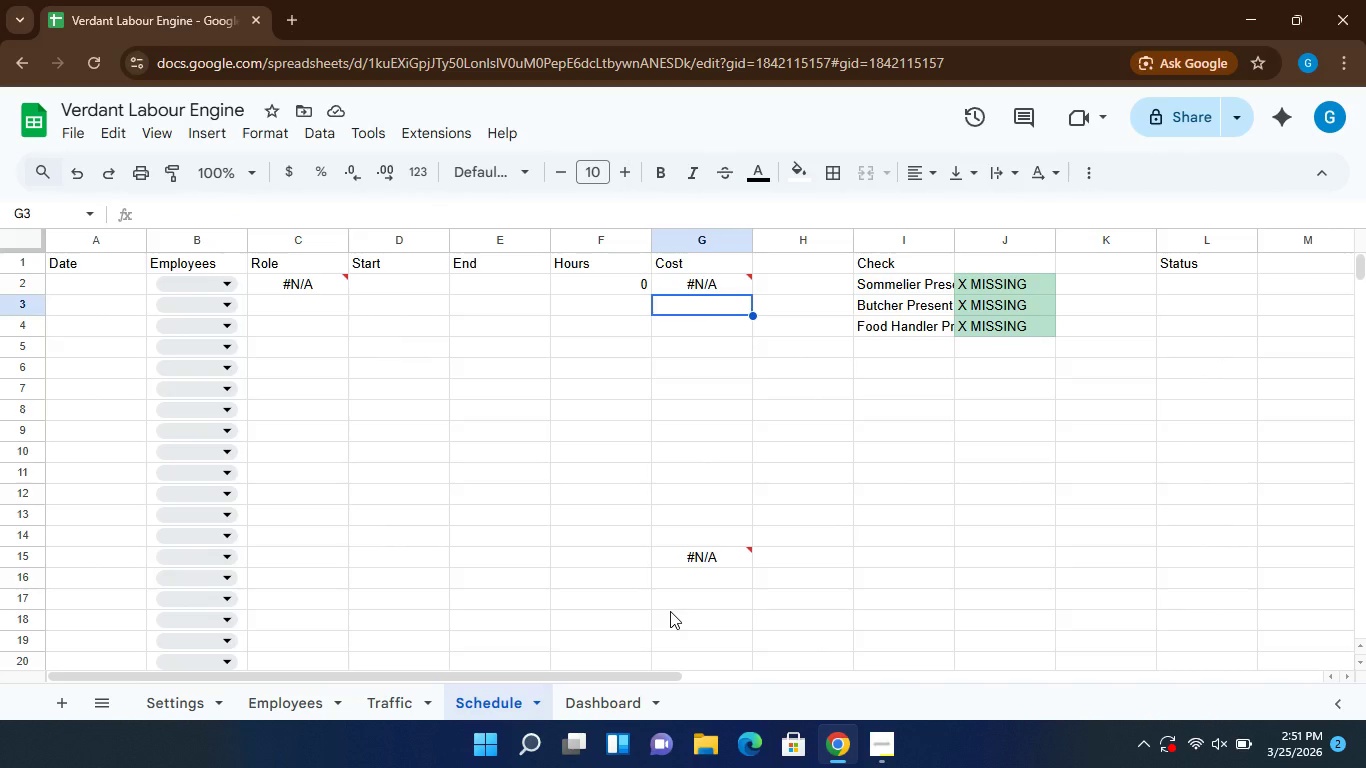 
left_click([609, 705])
 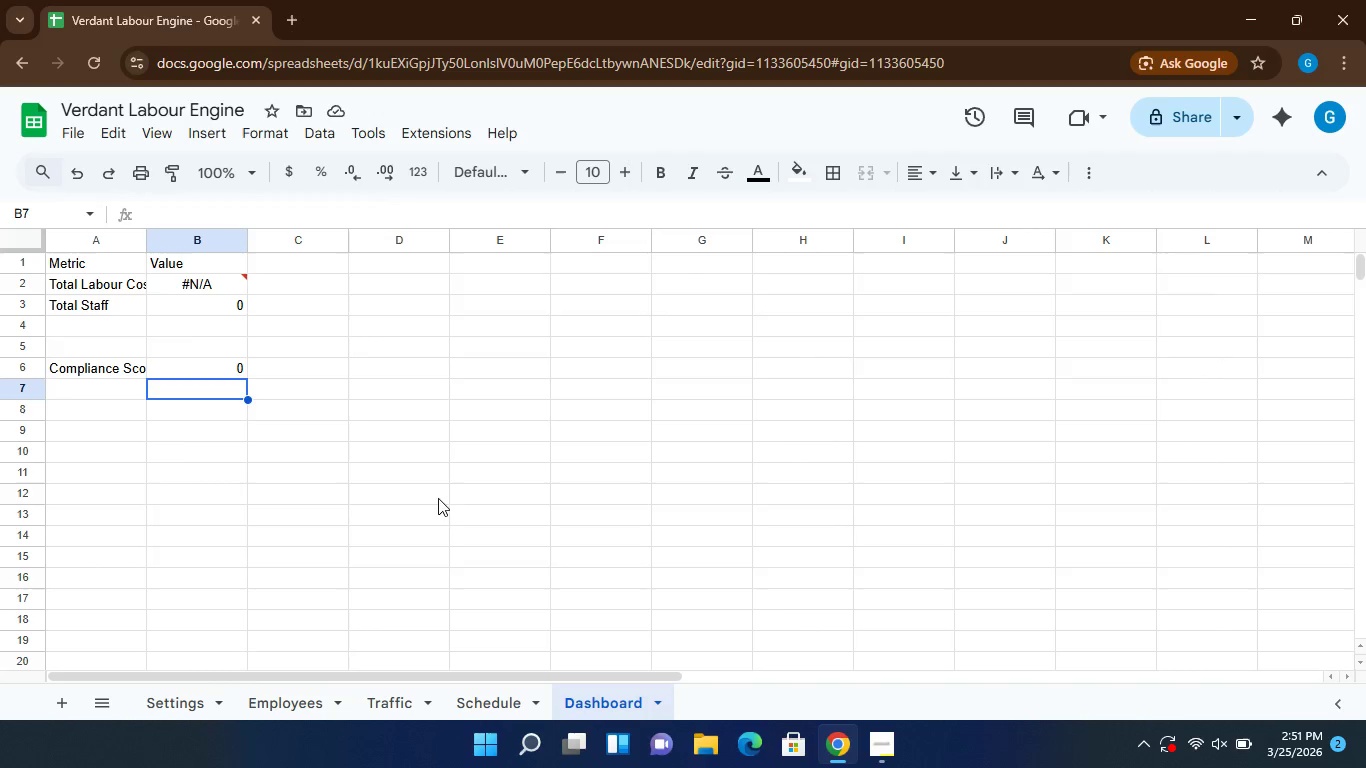 
wait(5.83)
 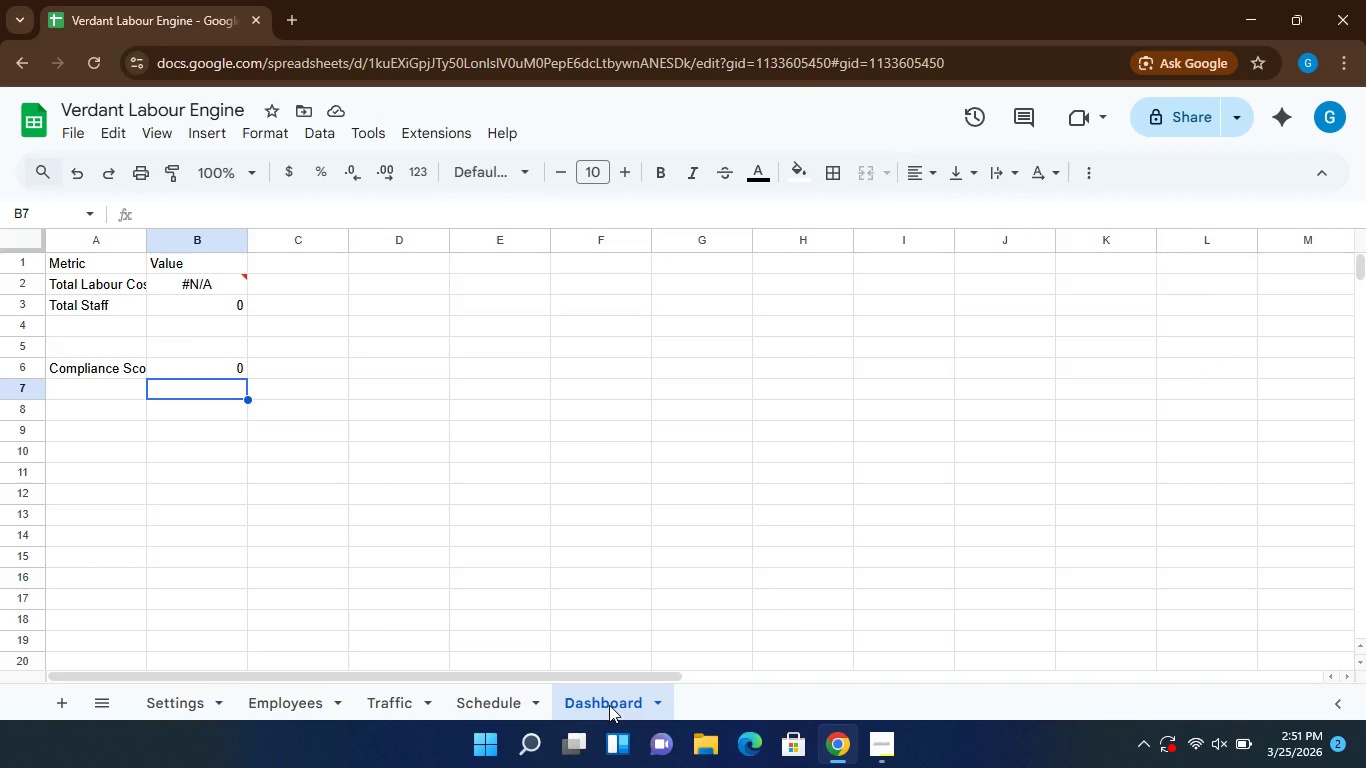 
left_click([189, 284])
 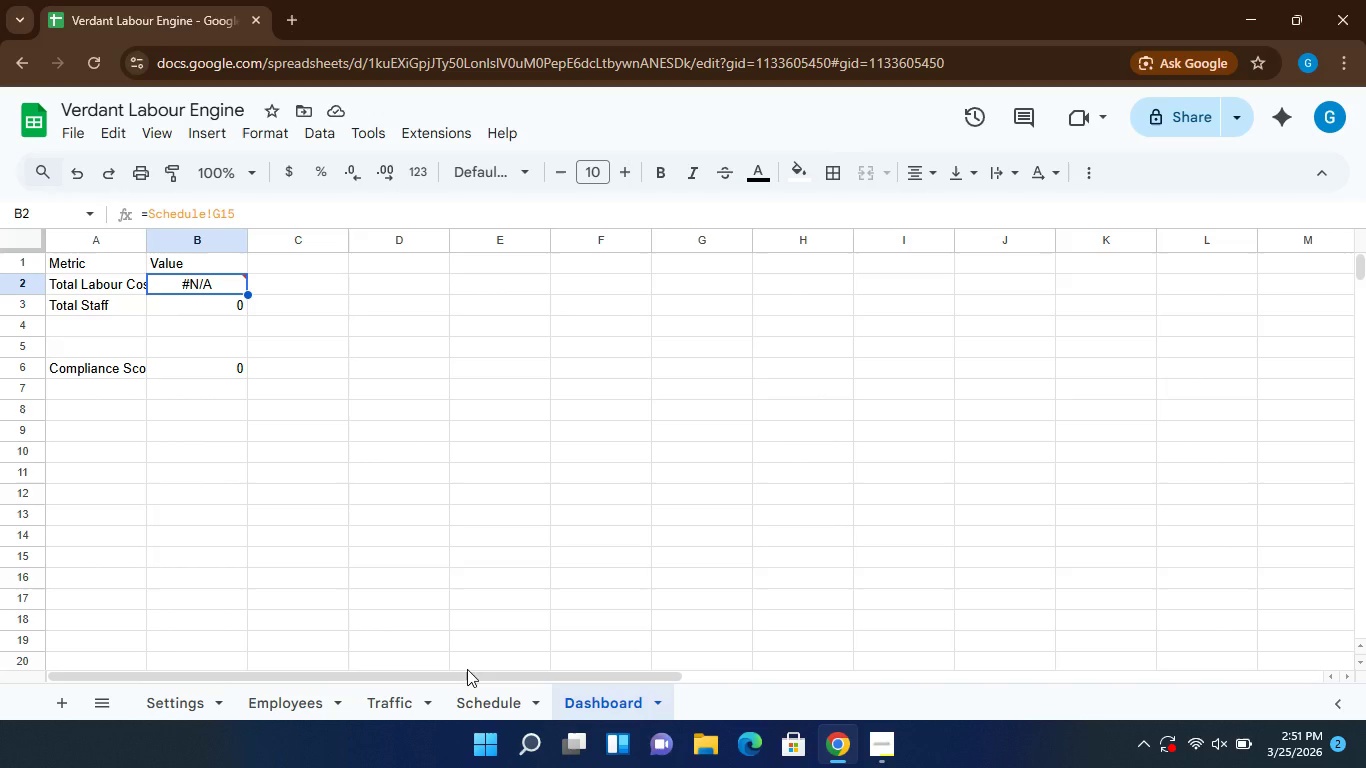 
wait(5.78)
 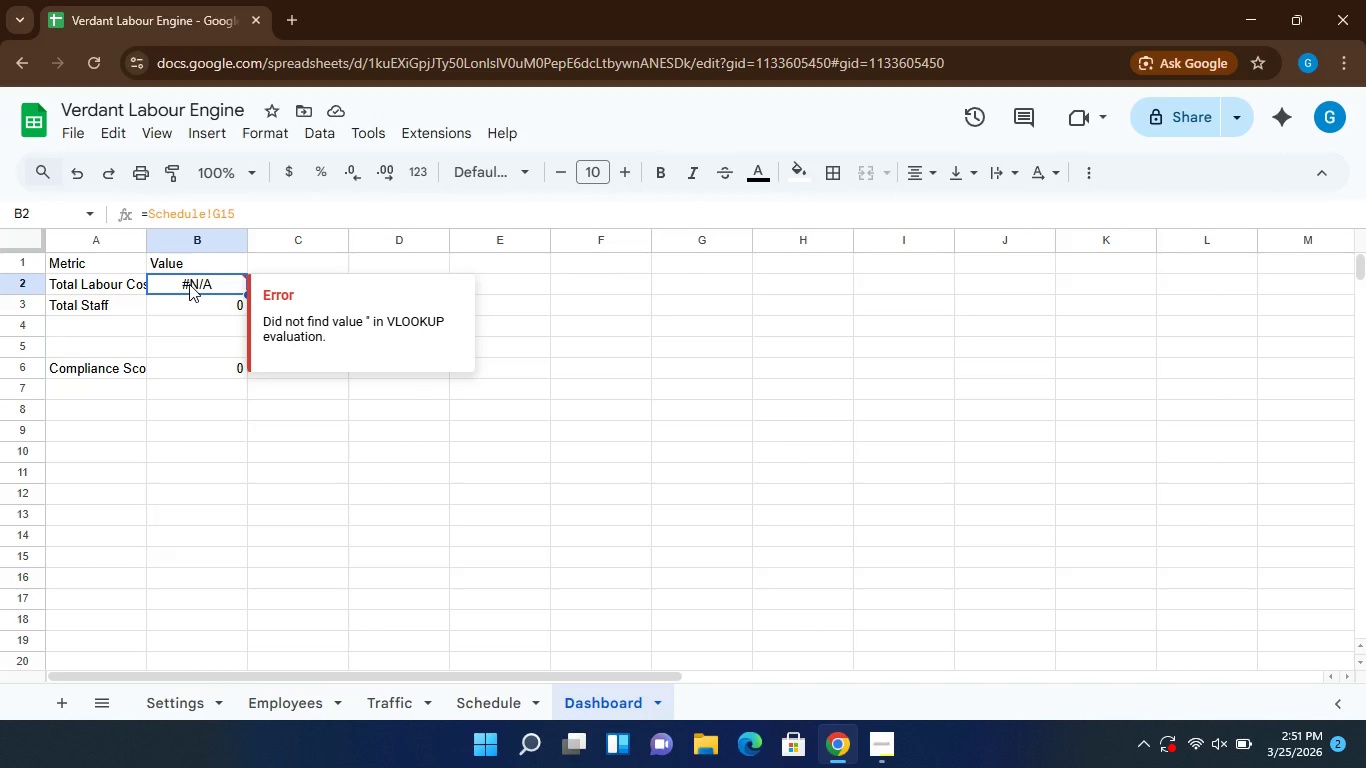 
left_click([472, 717])
 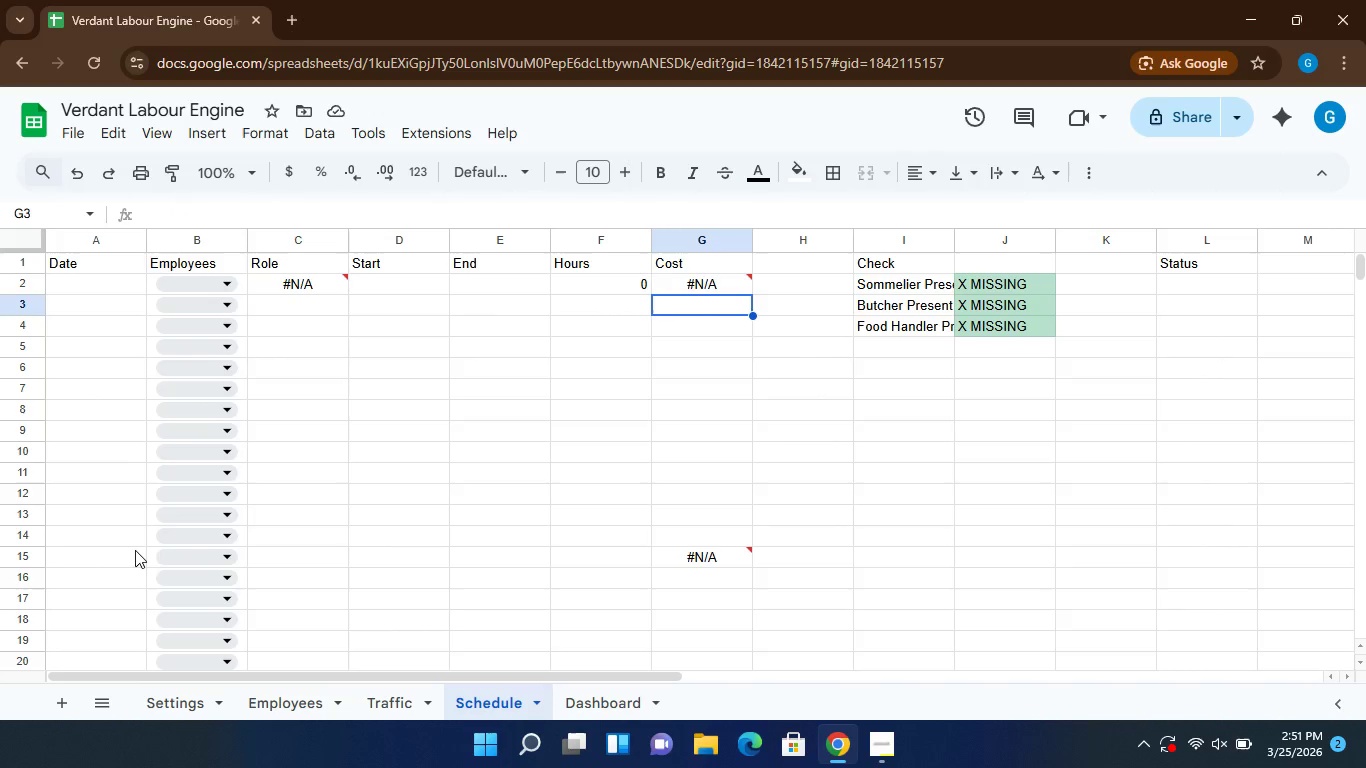 
wait(6.05)
 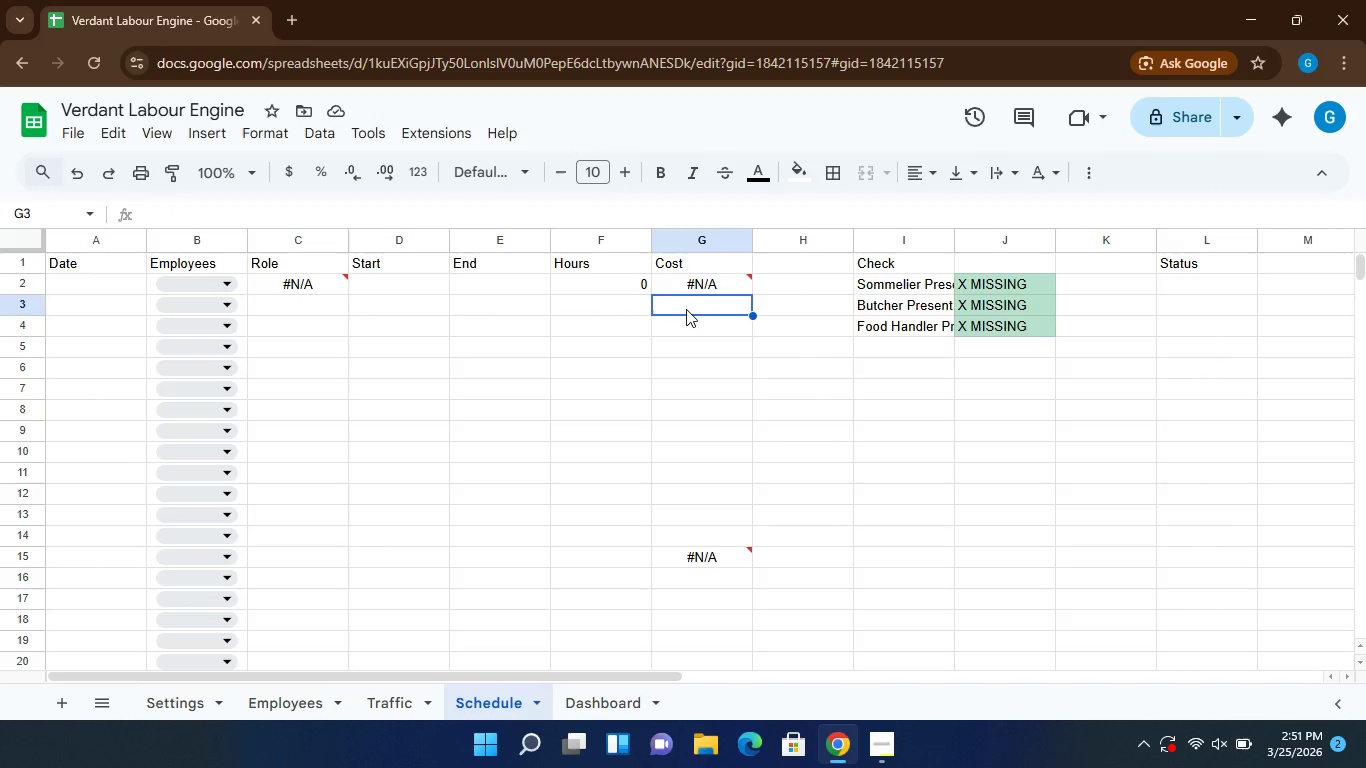 
left_click([692, 550])
 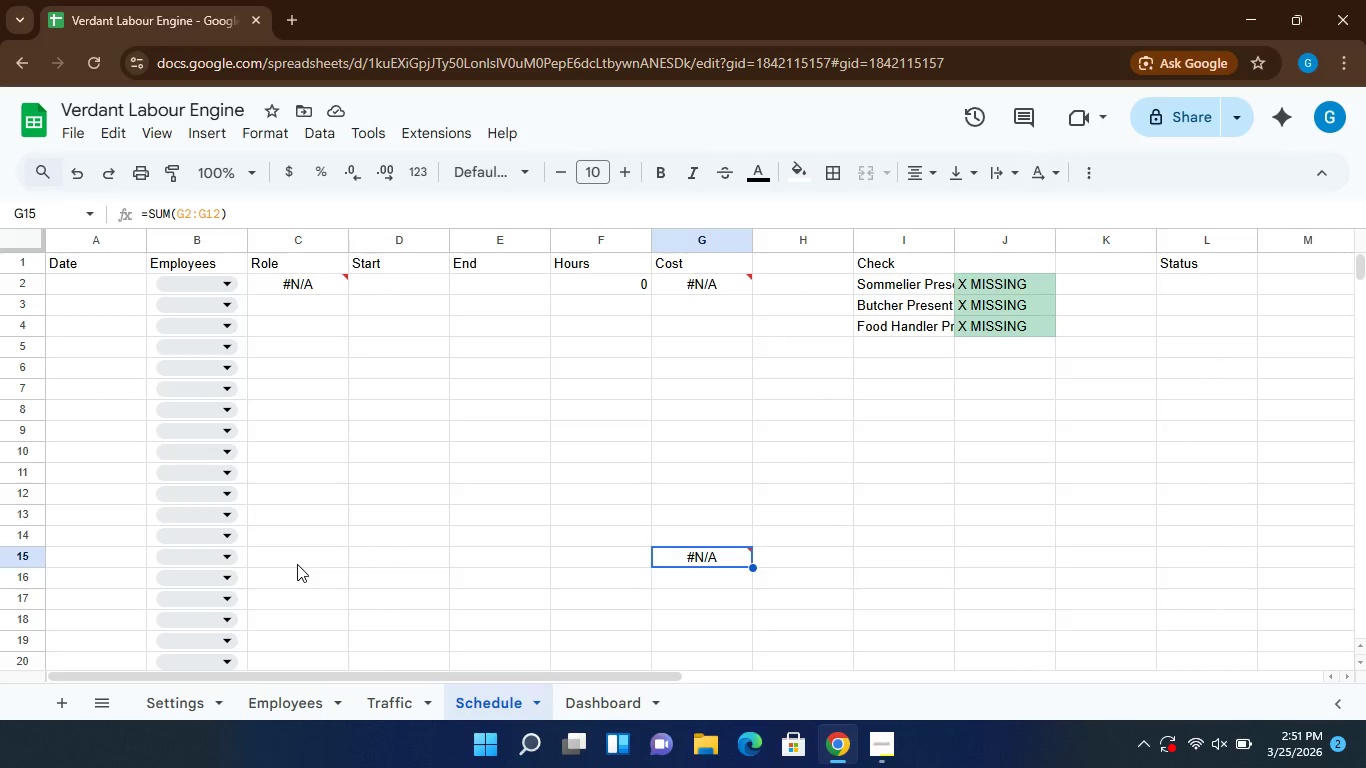 
wait(6.08)
 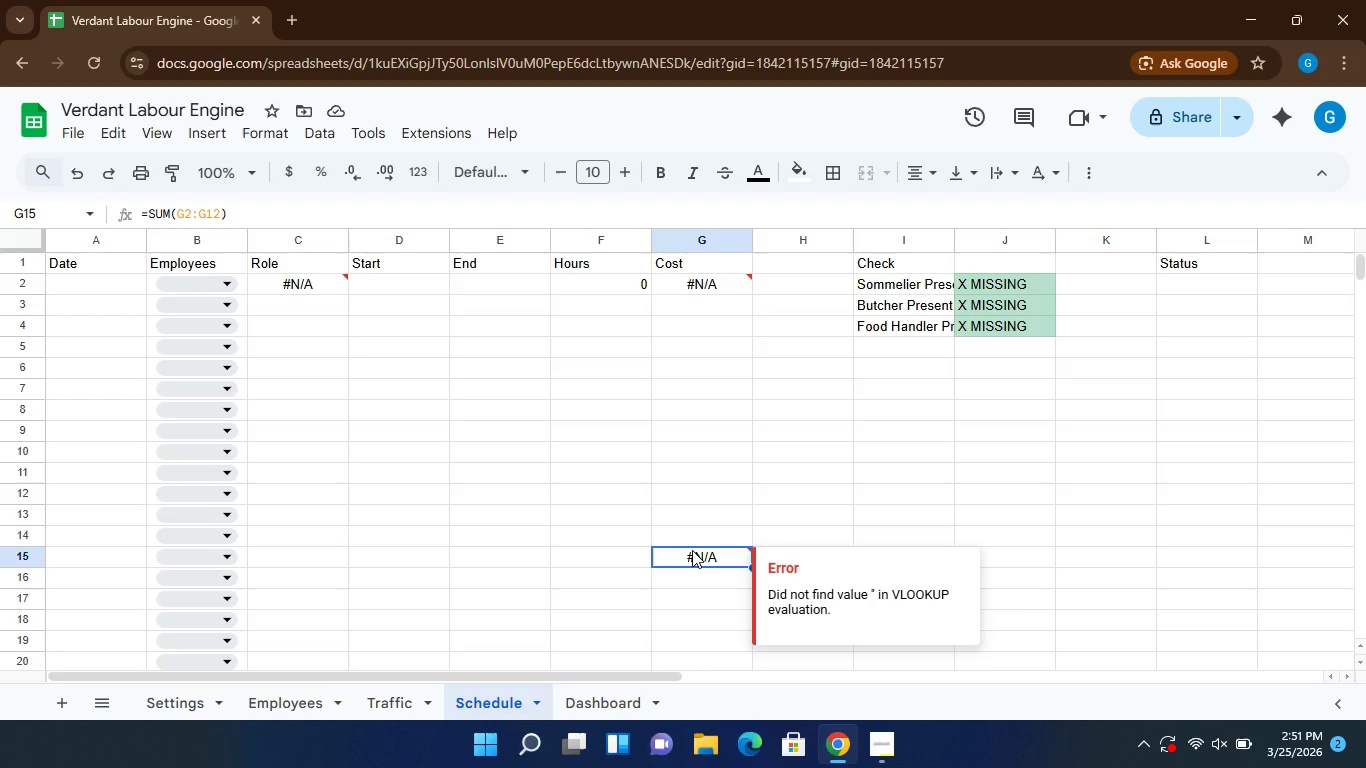 
left_click([610, 698])
 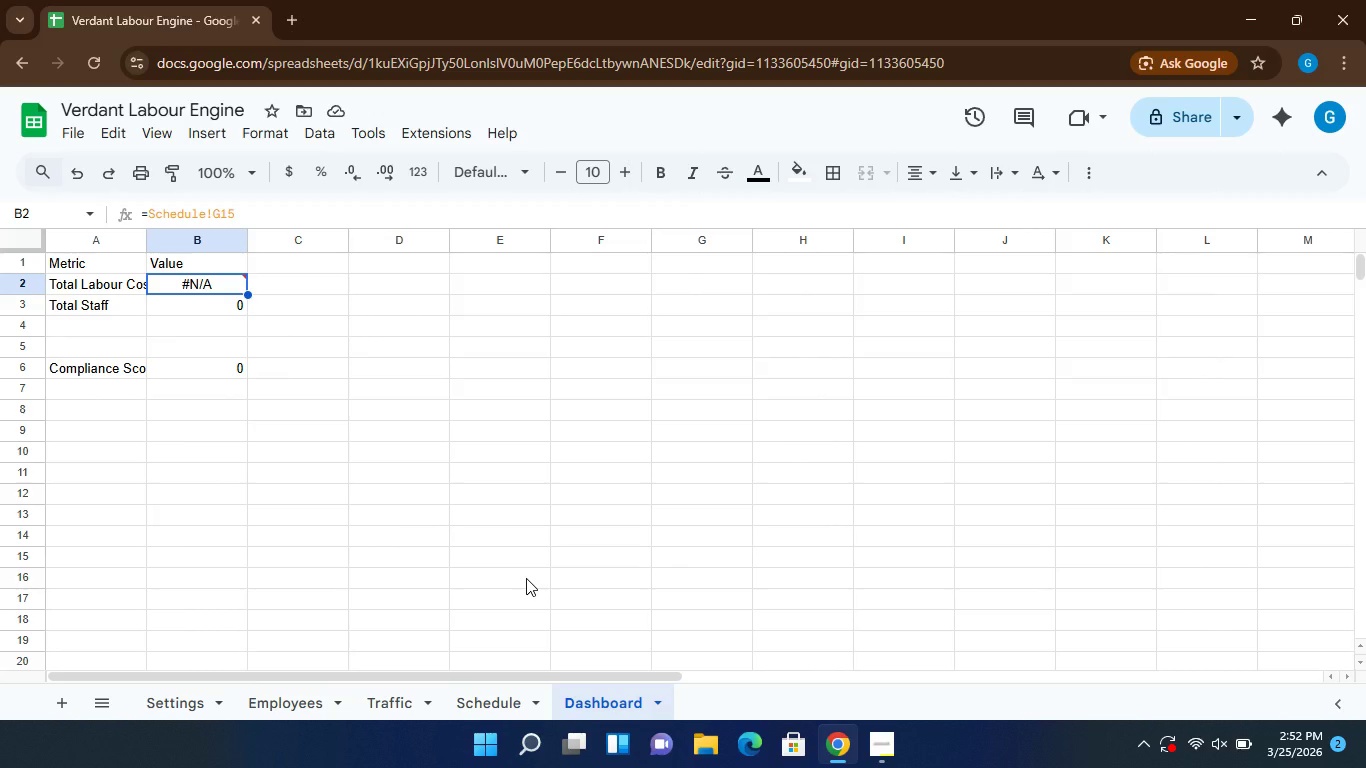 
wait(11.05)
 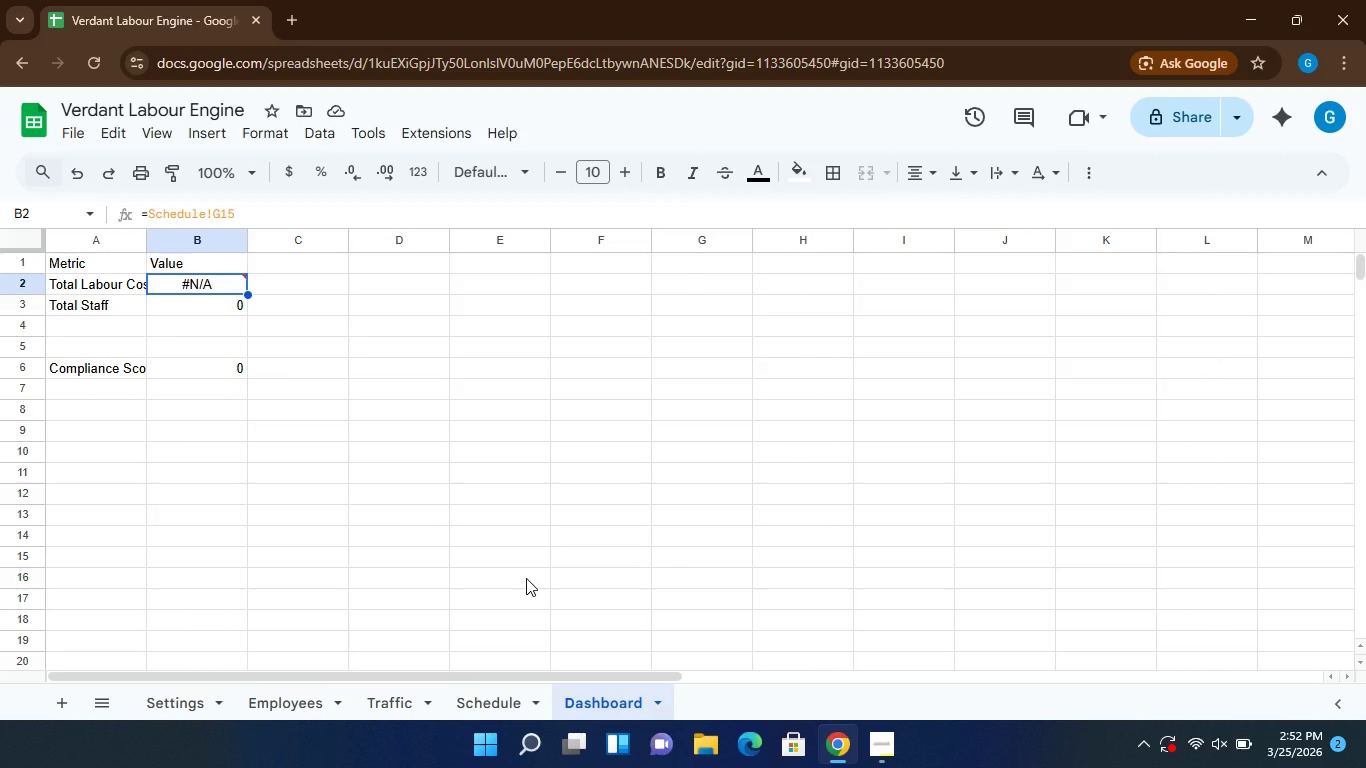 
left_click([496, 698])
 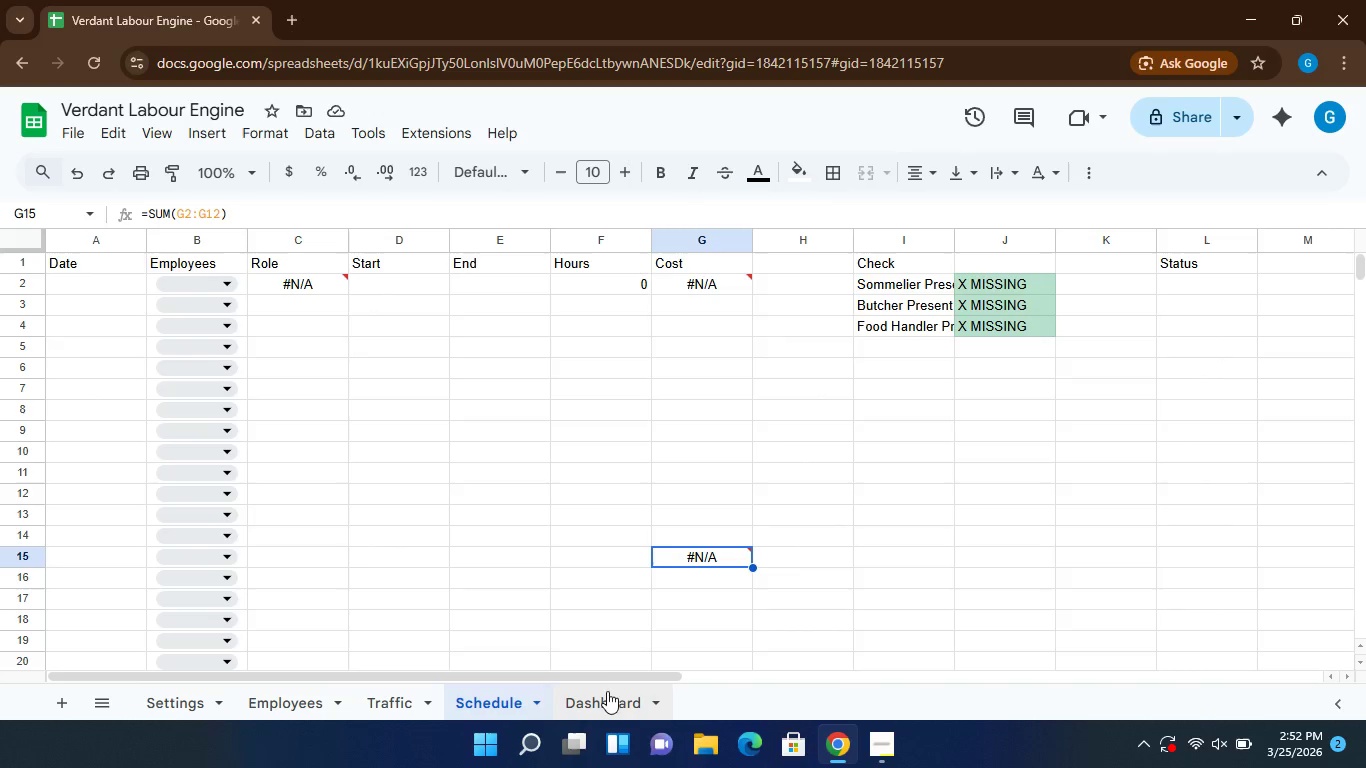 
left_click([605, 694])
 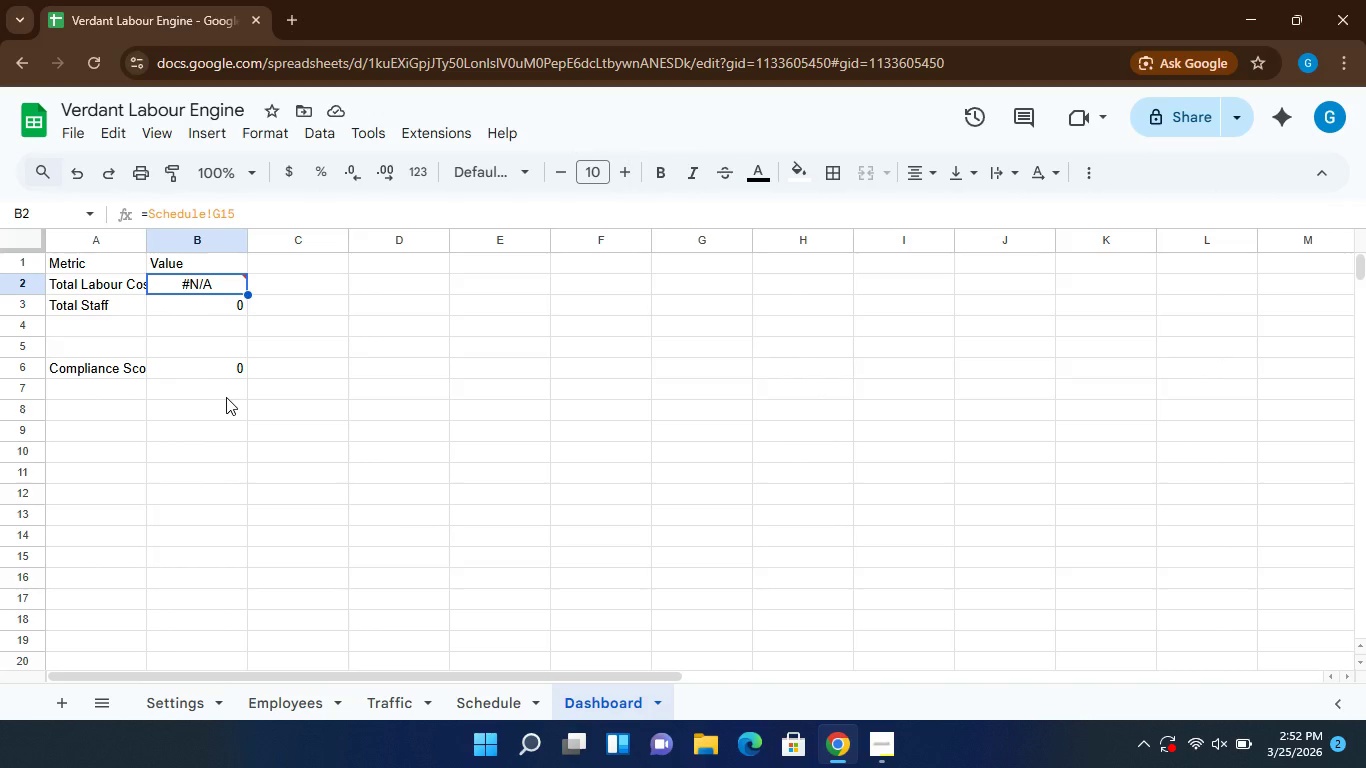 
wait(11.66)
 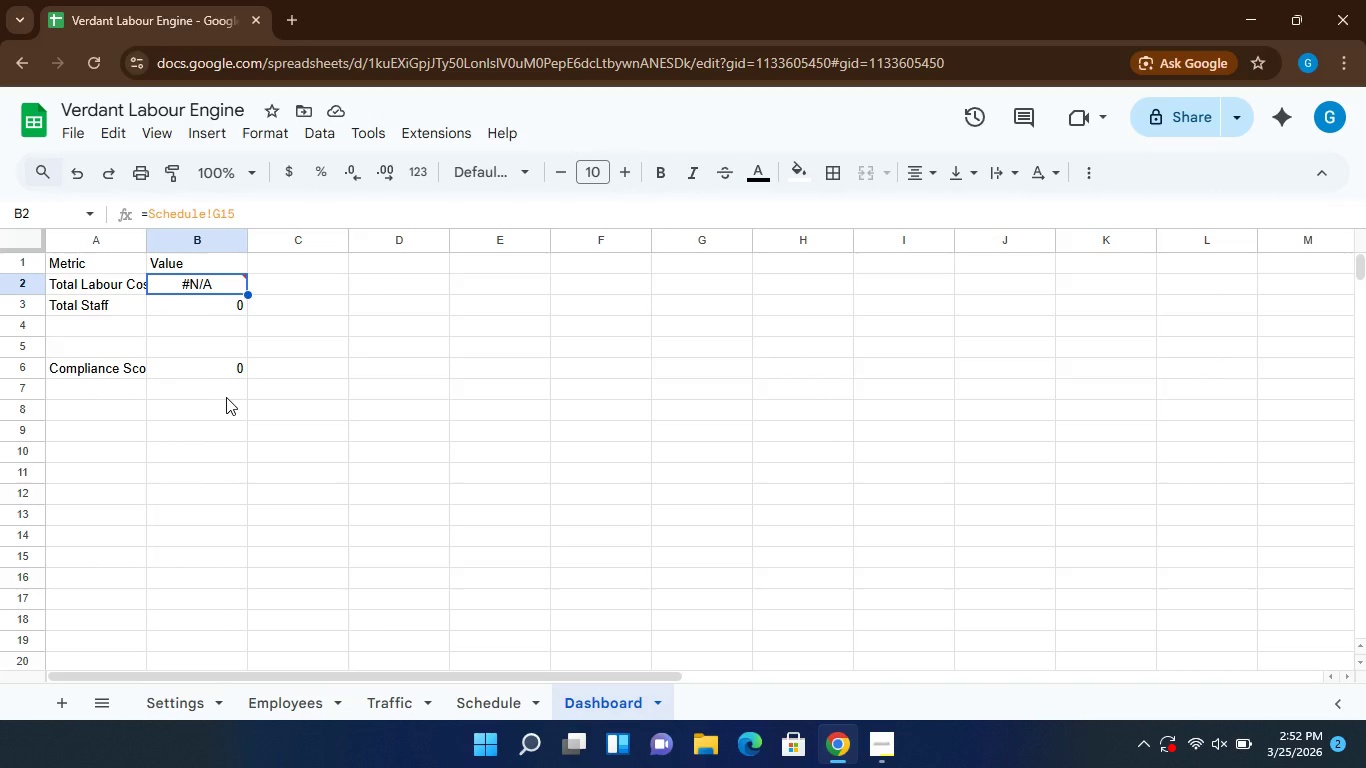 
left_click([487, 699])
 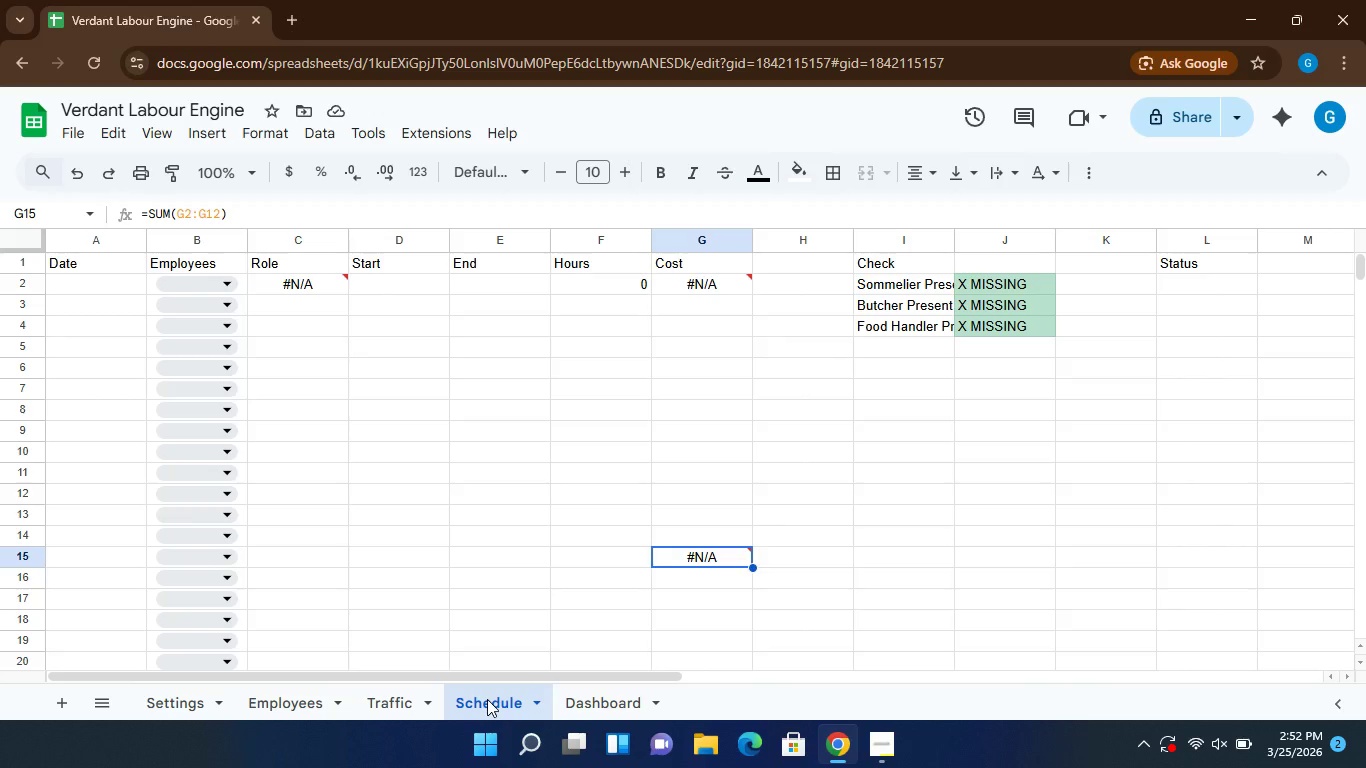 
wait(5.02)
 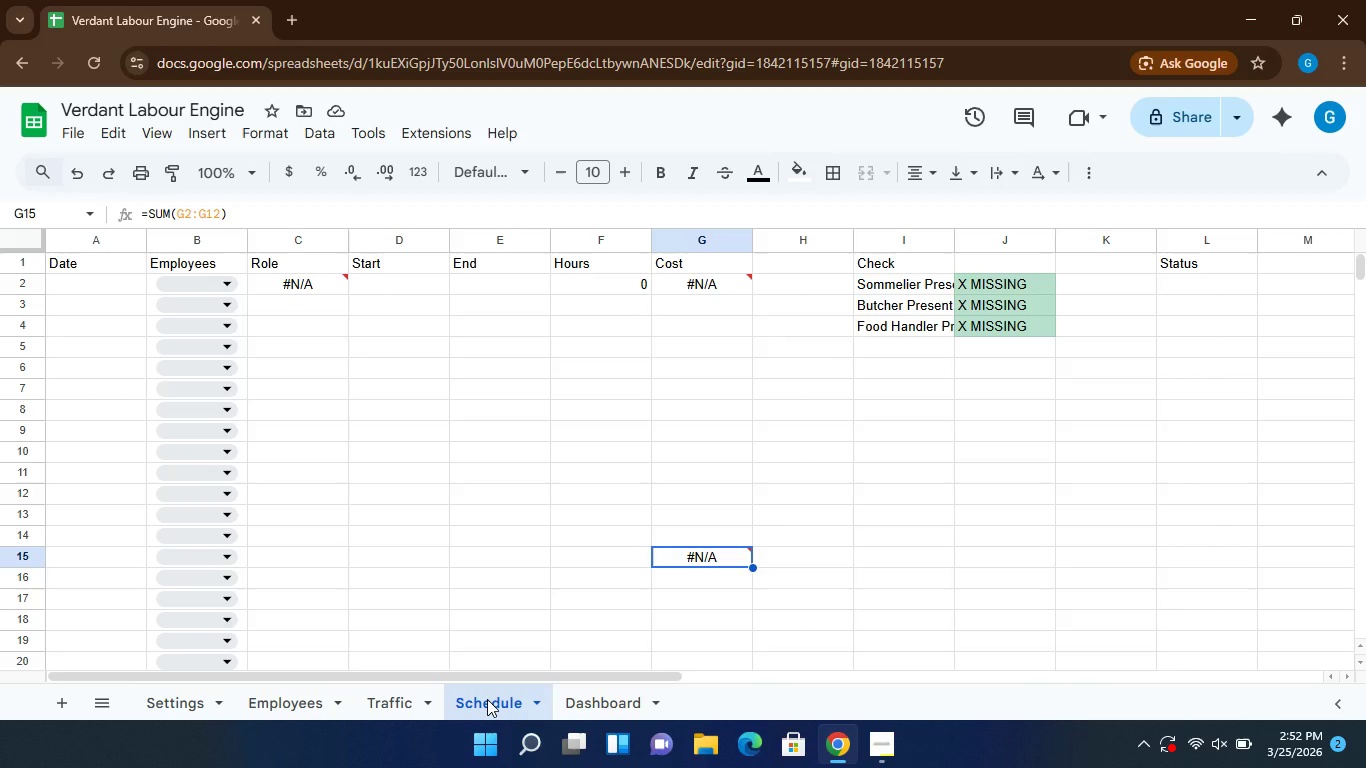 
left_click([398, 702])
 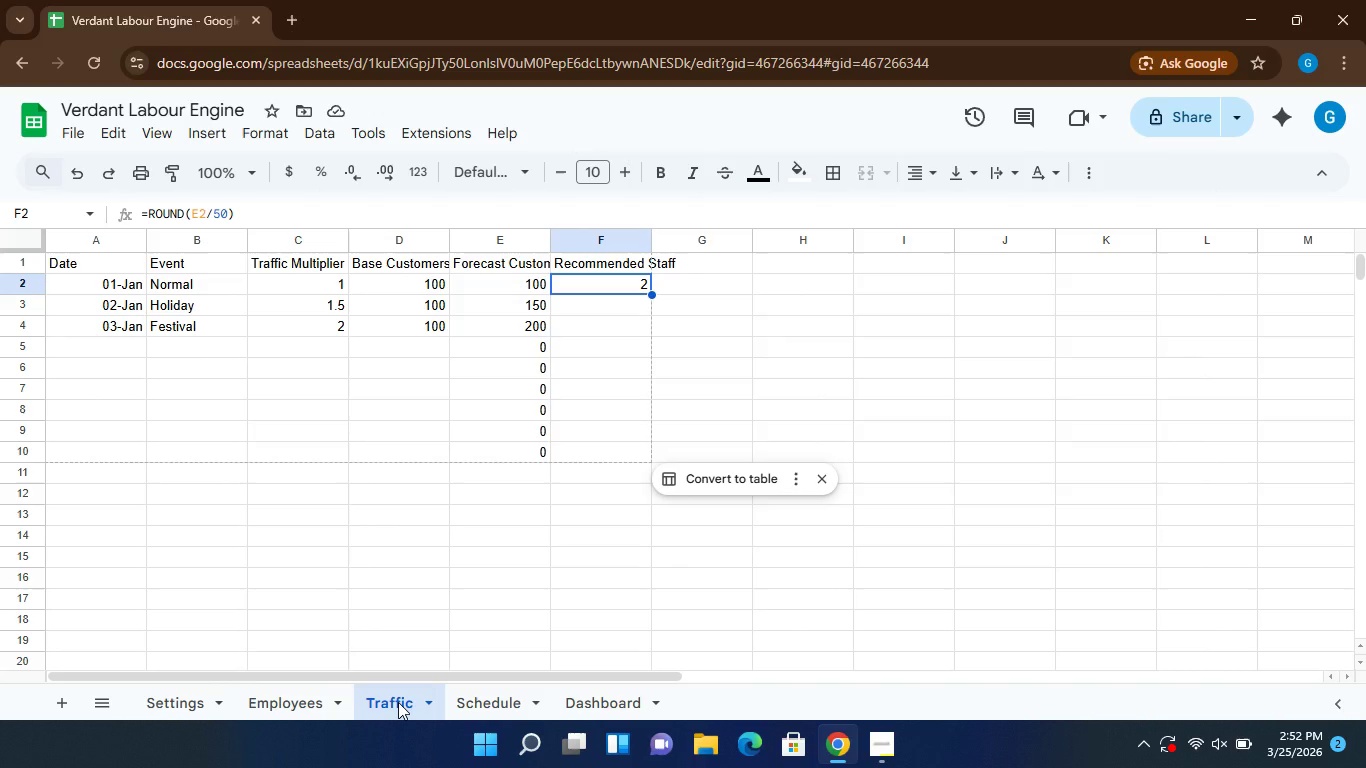 
wait(5.39)
 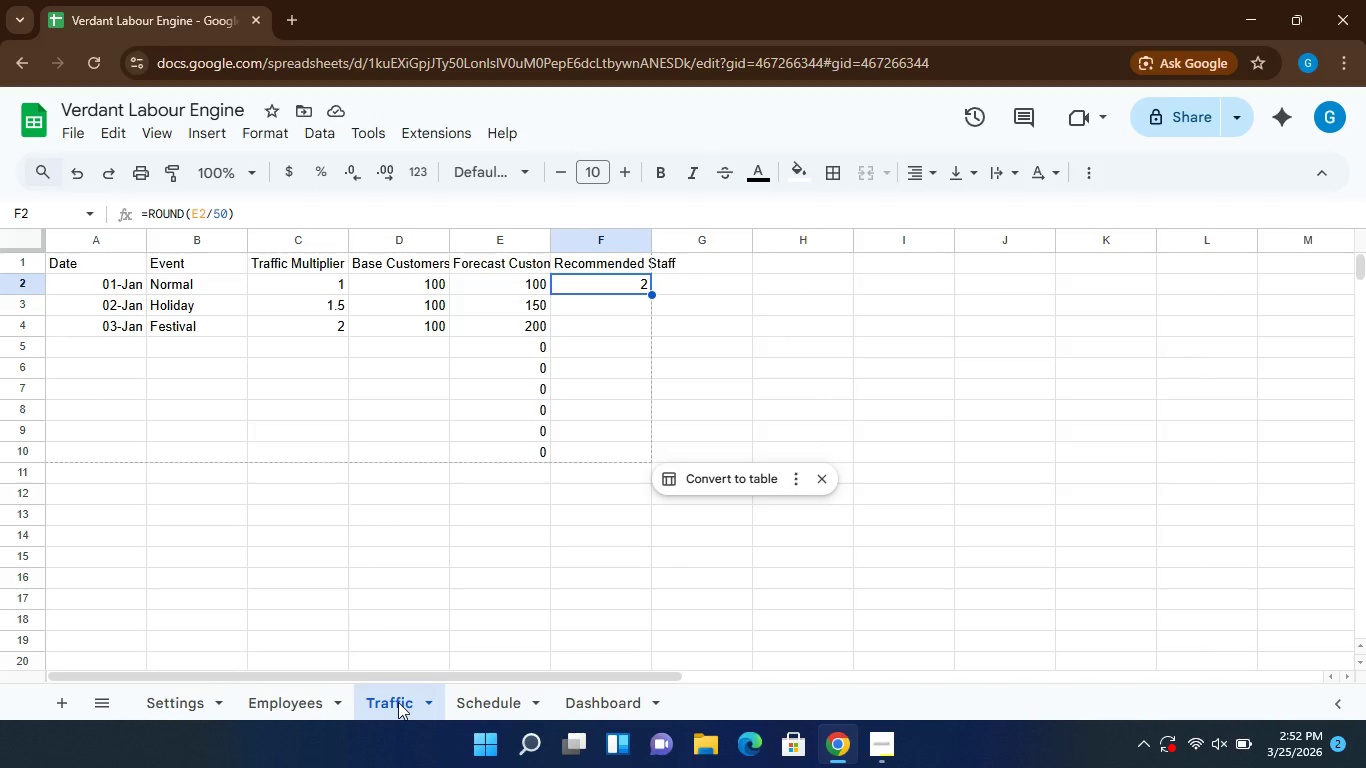 
left_click_drag(start_coordinate=[273, 587], to_coordinate=[163, 404])
 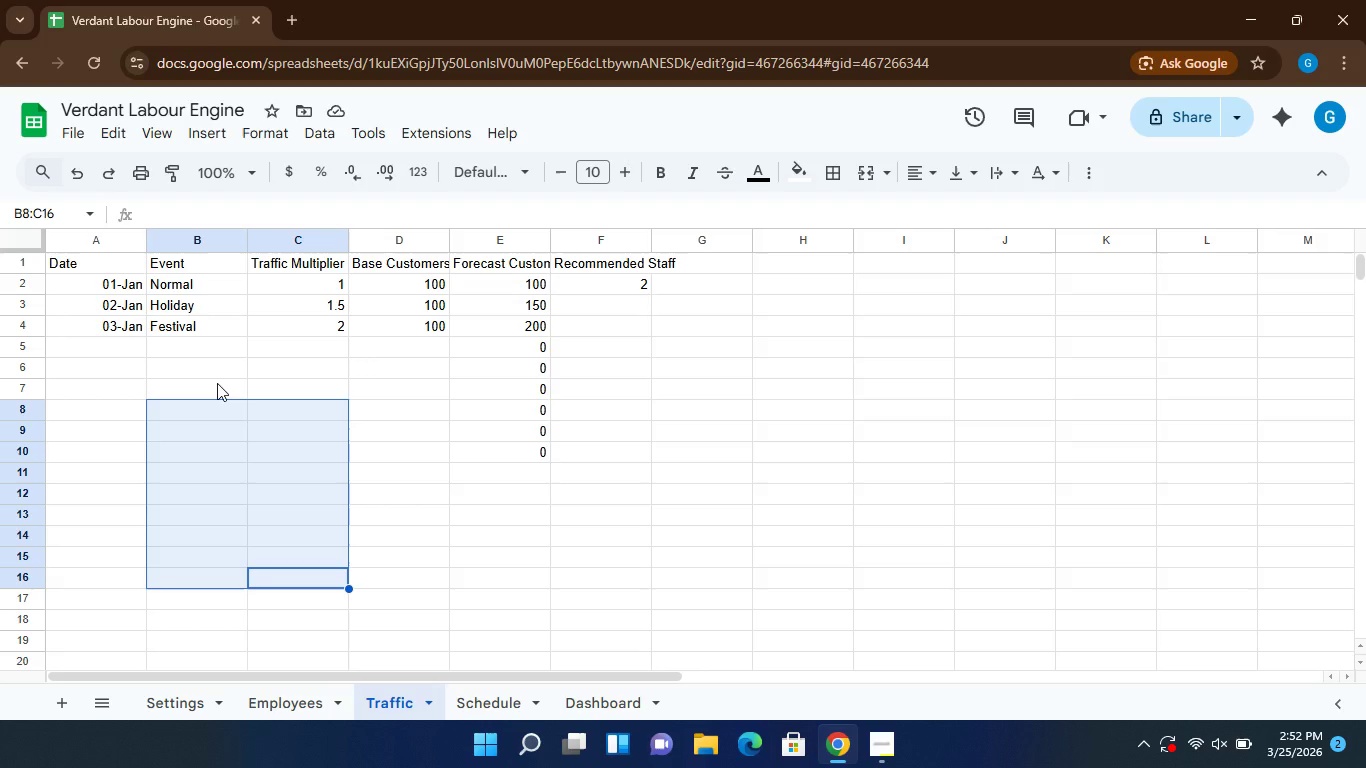 
left_click([217, 383])
 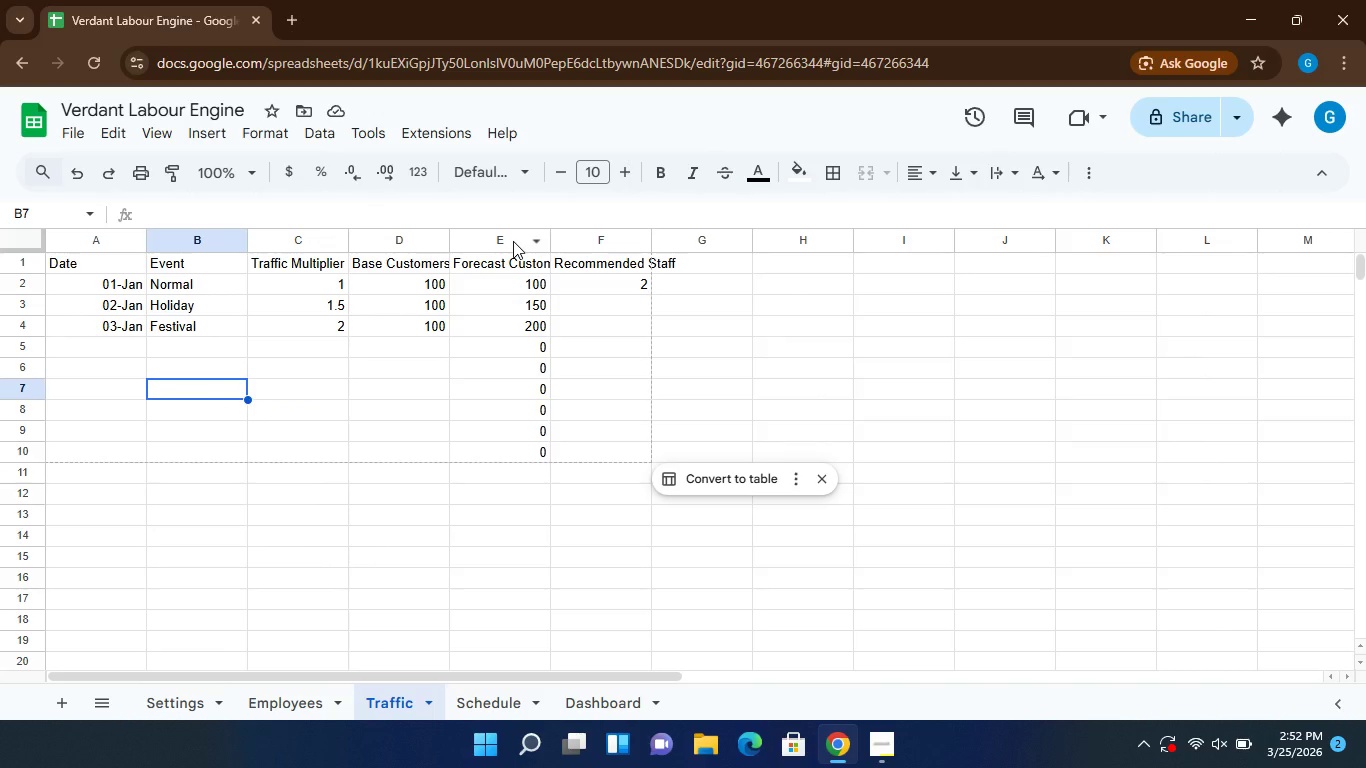 
wait(13.3)
 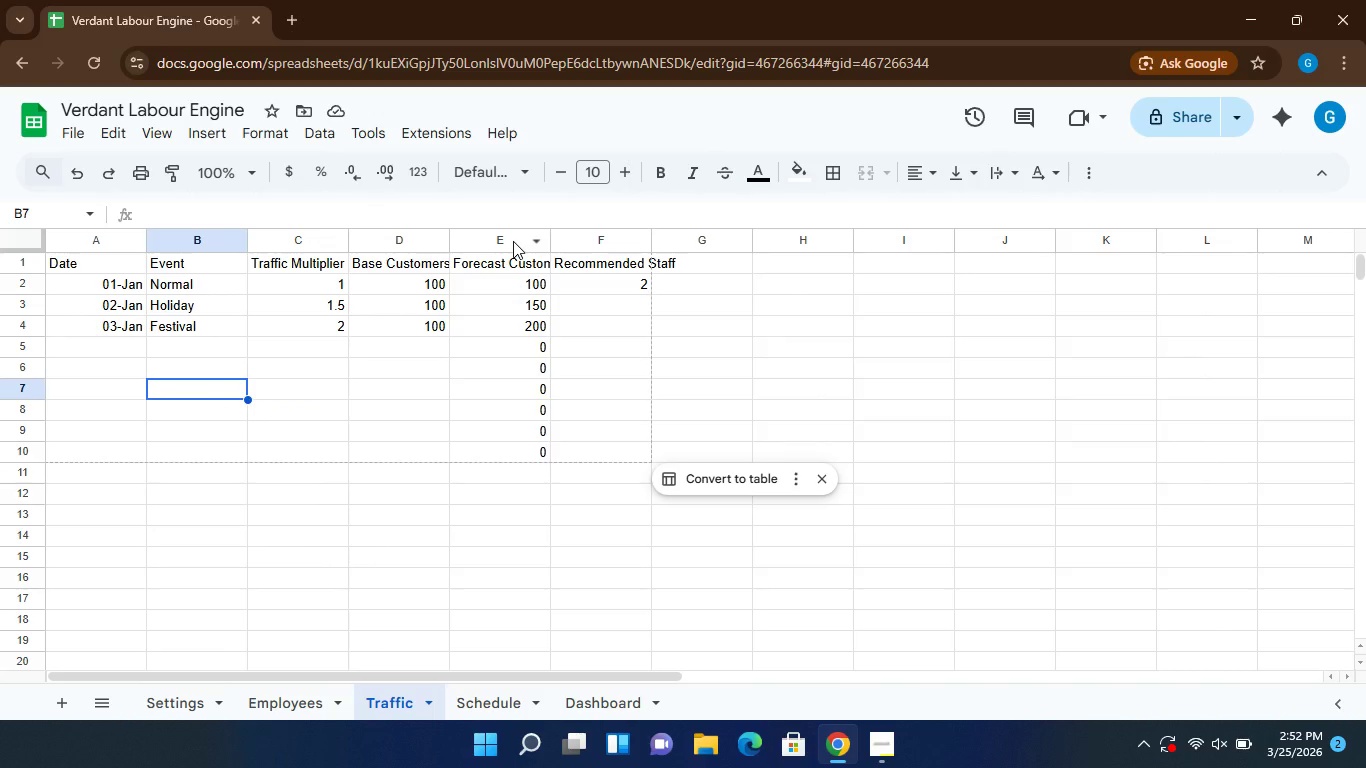 
left_click([496, 265])
 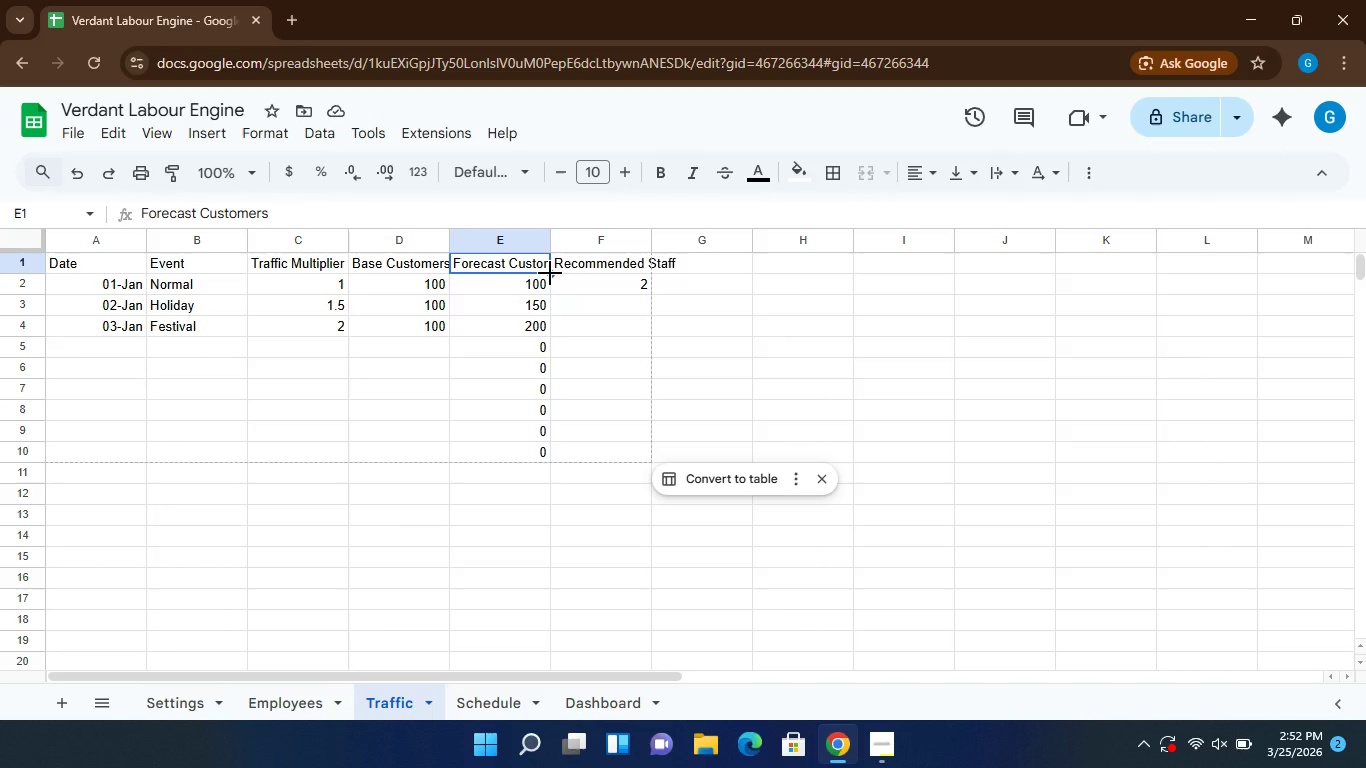 
left_click_drag(start_coordinate=[550, 273], to_coordinate=[552, 395])
 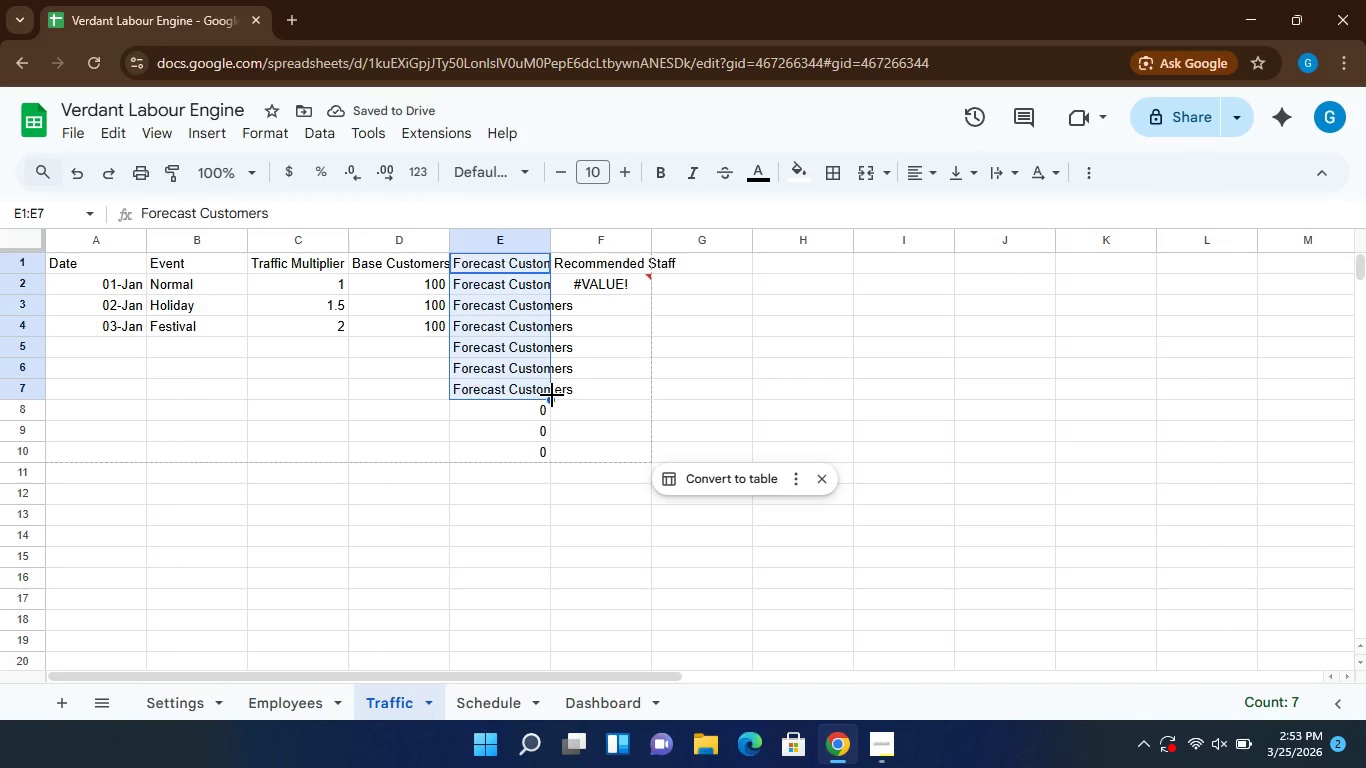 
hold_key(key=ControlLeft, duration=0.61)
 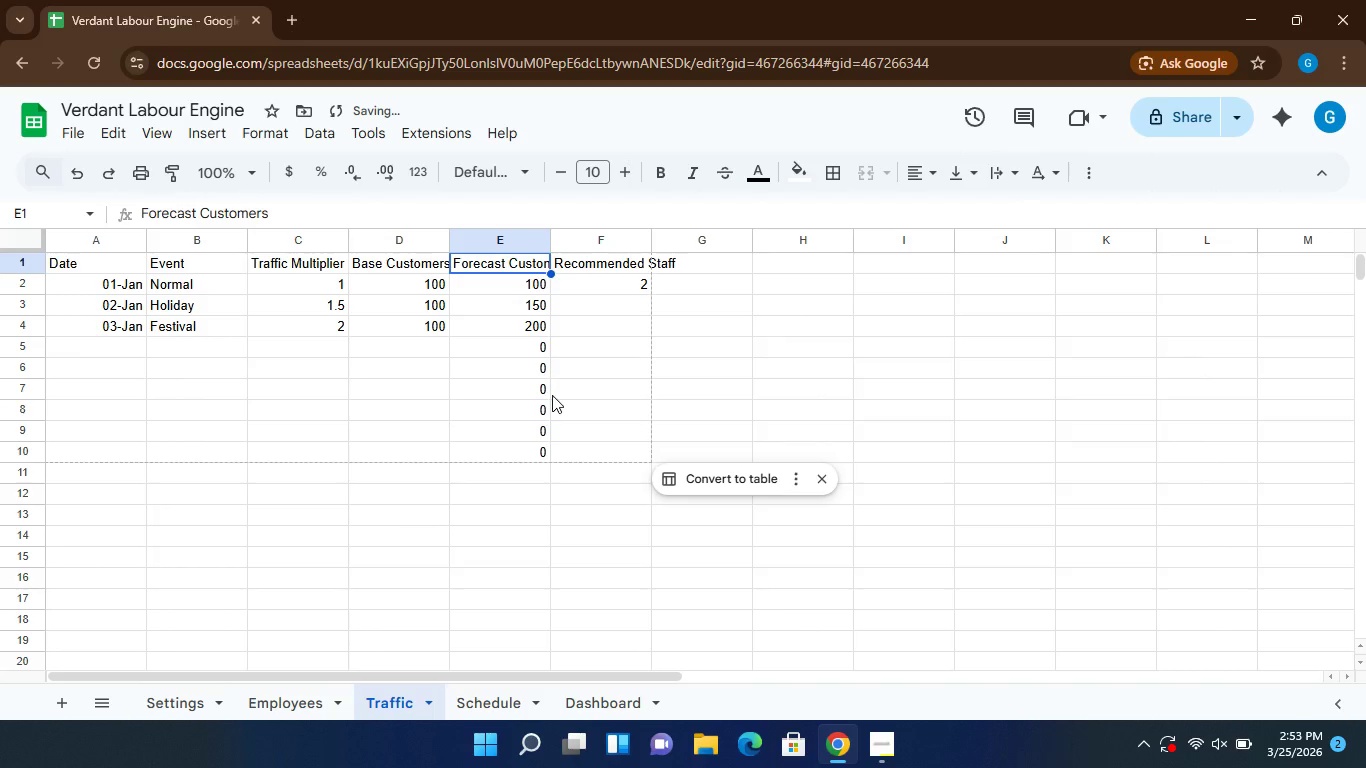 
hold_key(key=Z, duration=0.36)
 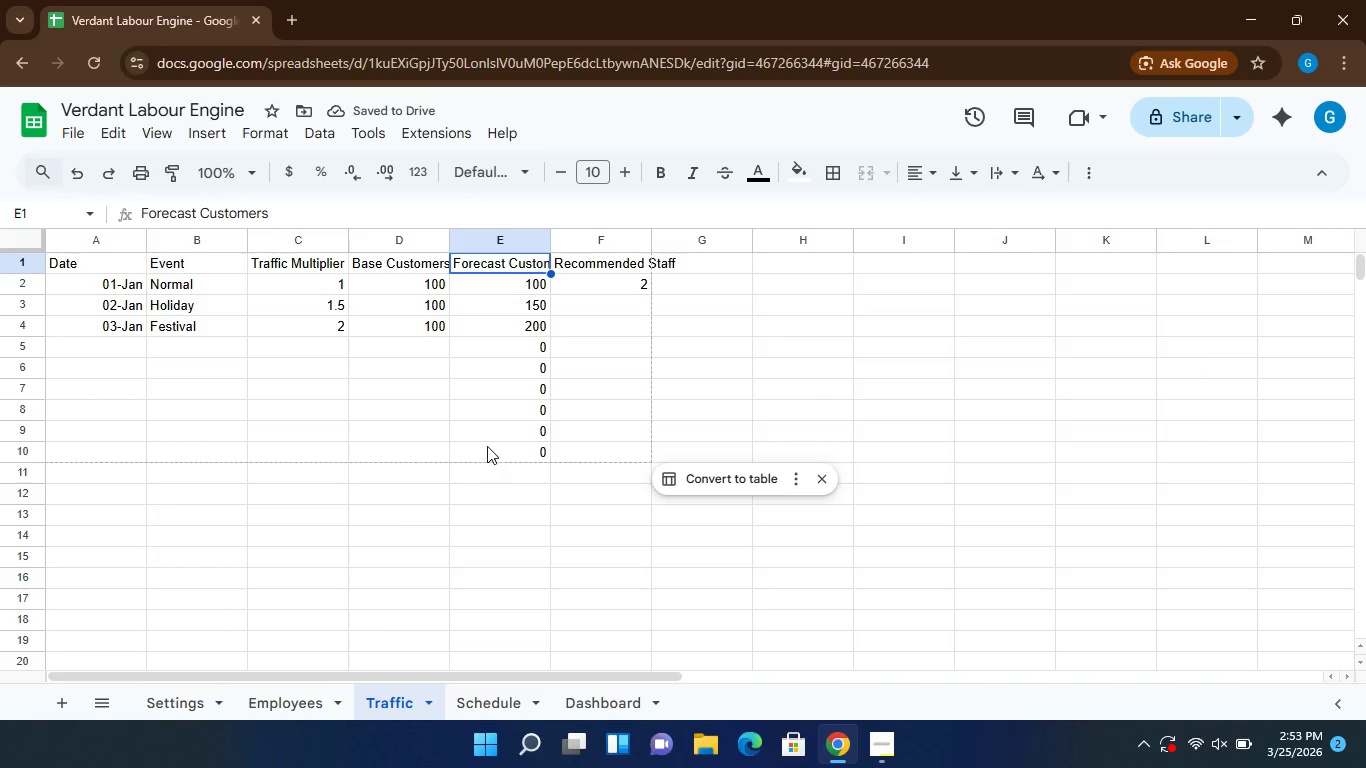 
left_click([520, 455])
 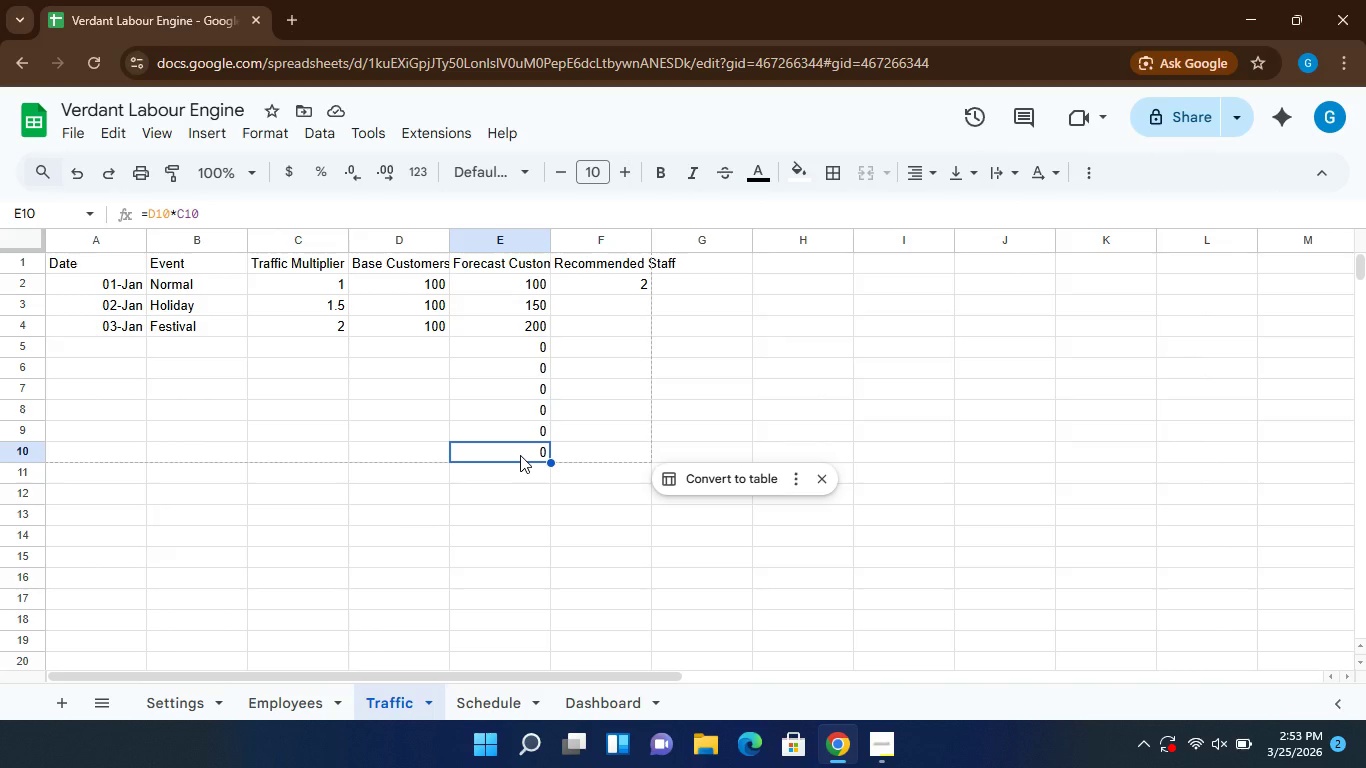 
wait(8.97)
 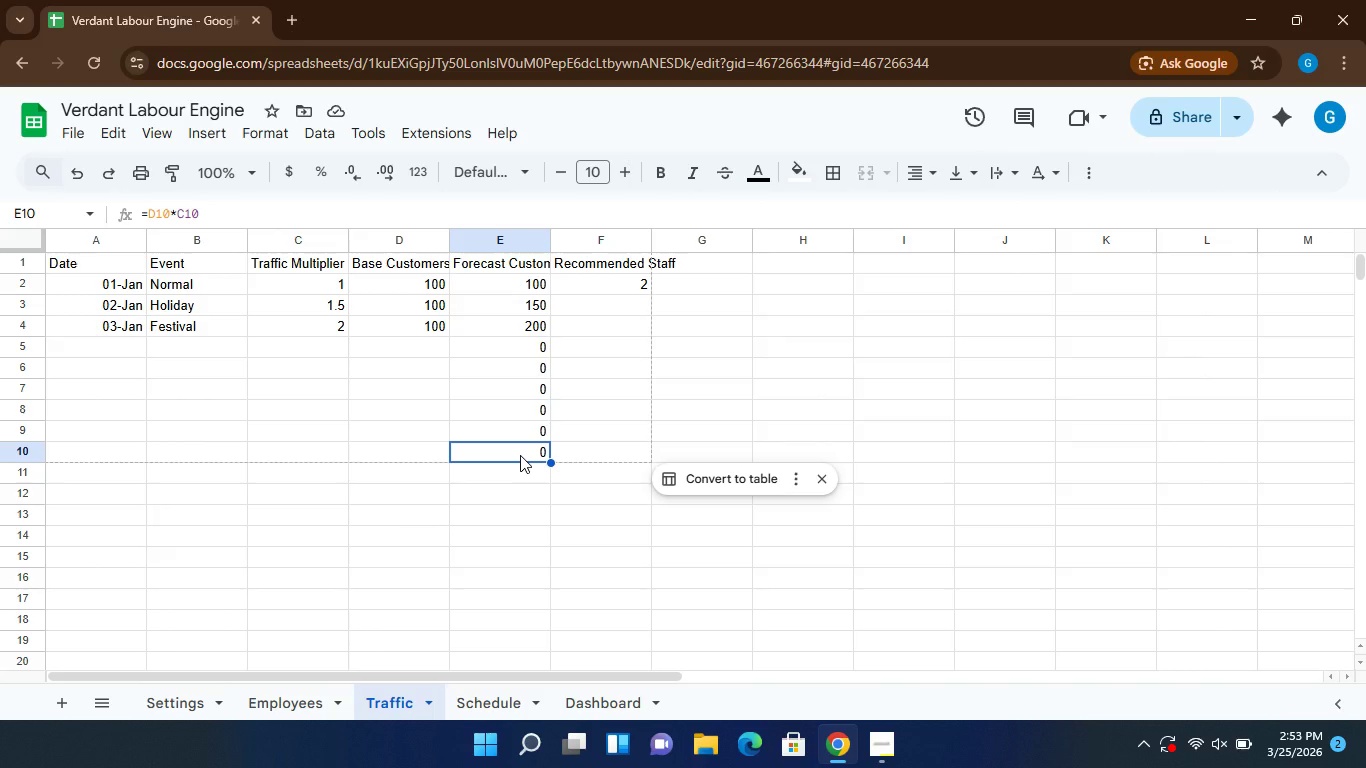 
left_click([523, 428])
 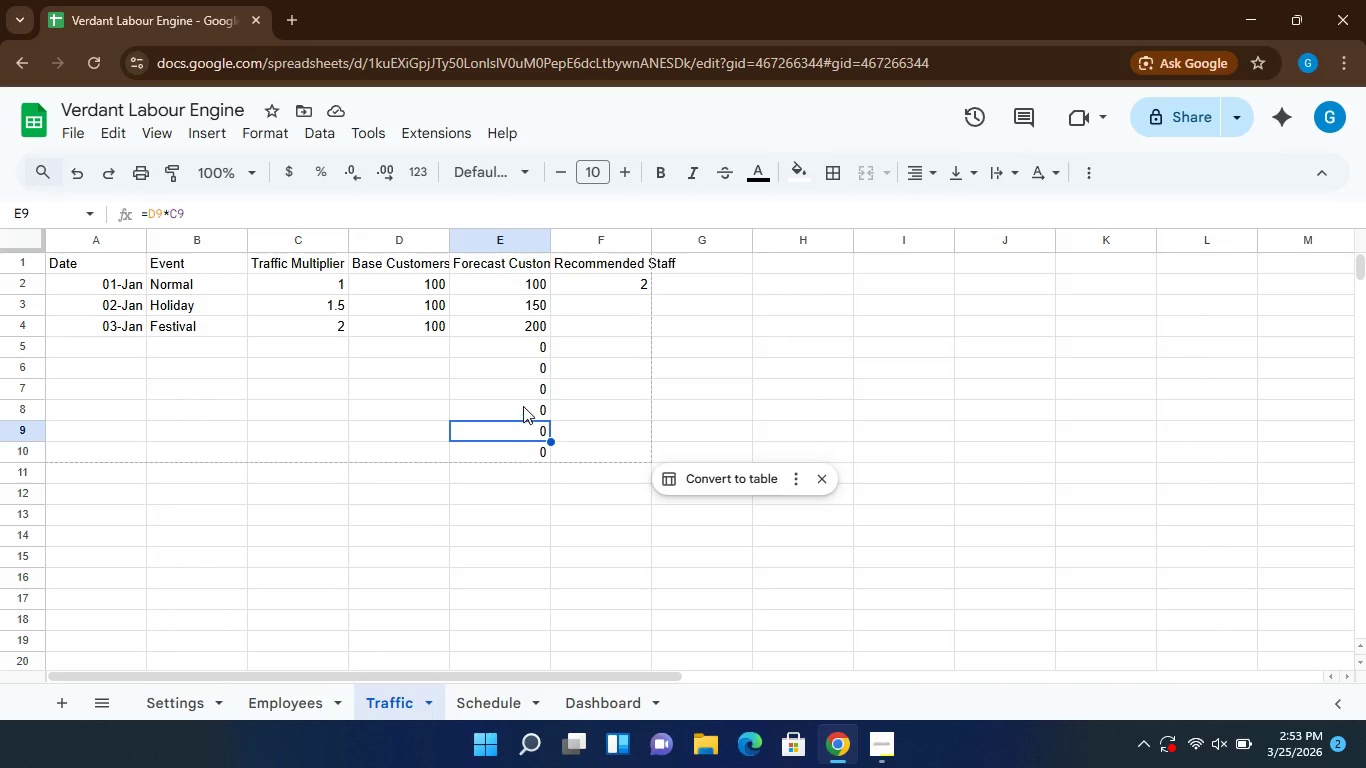 
left_click([523, 405])
 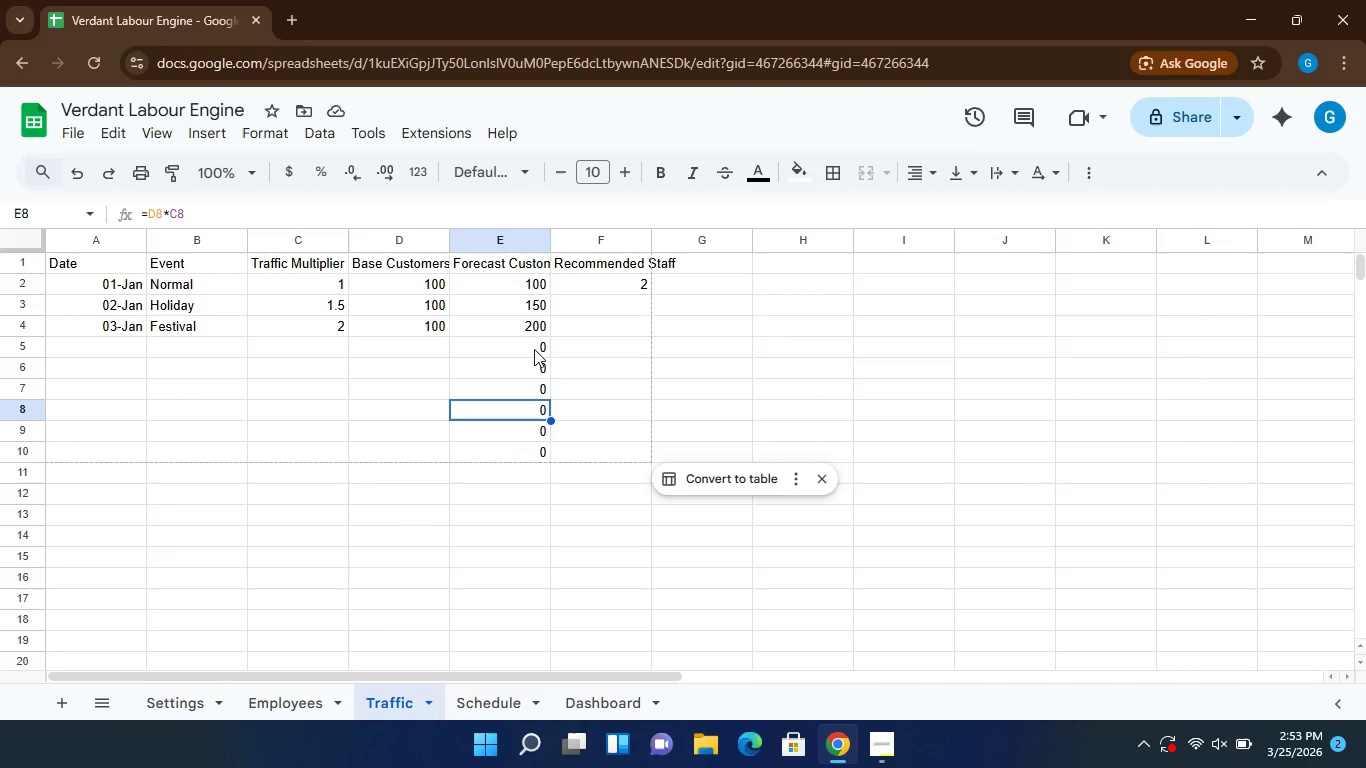 
left_click([534, 349])
 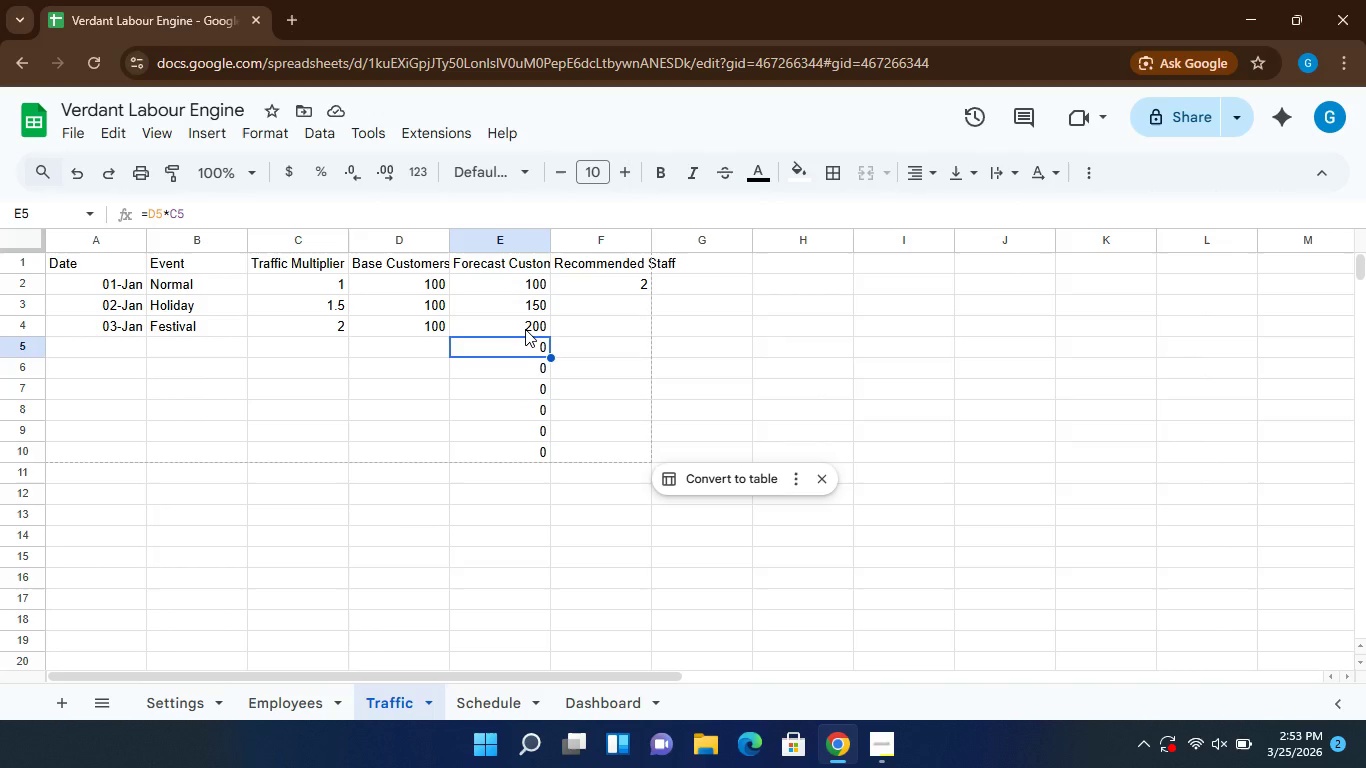 
left_click([525, 329])
 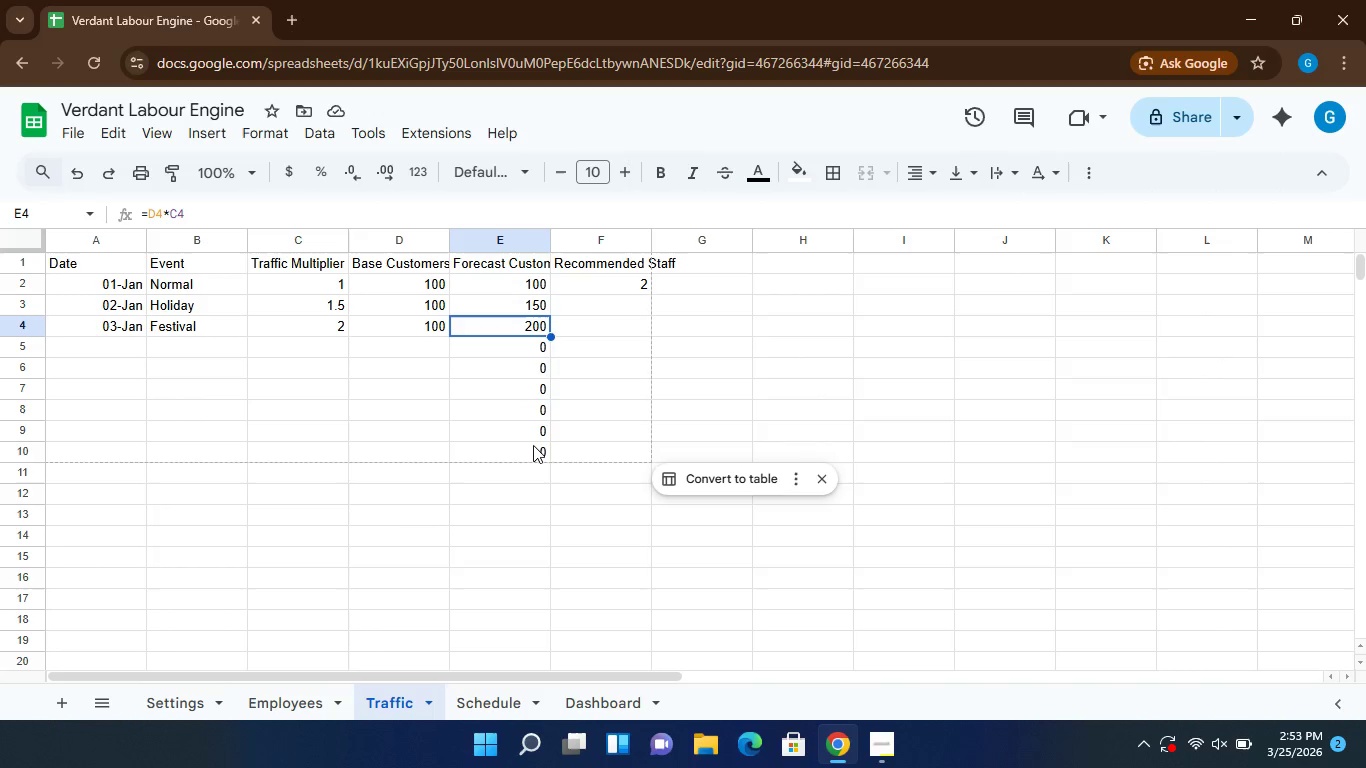 
left_click([533, 446])
 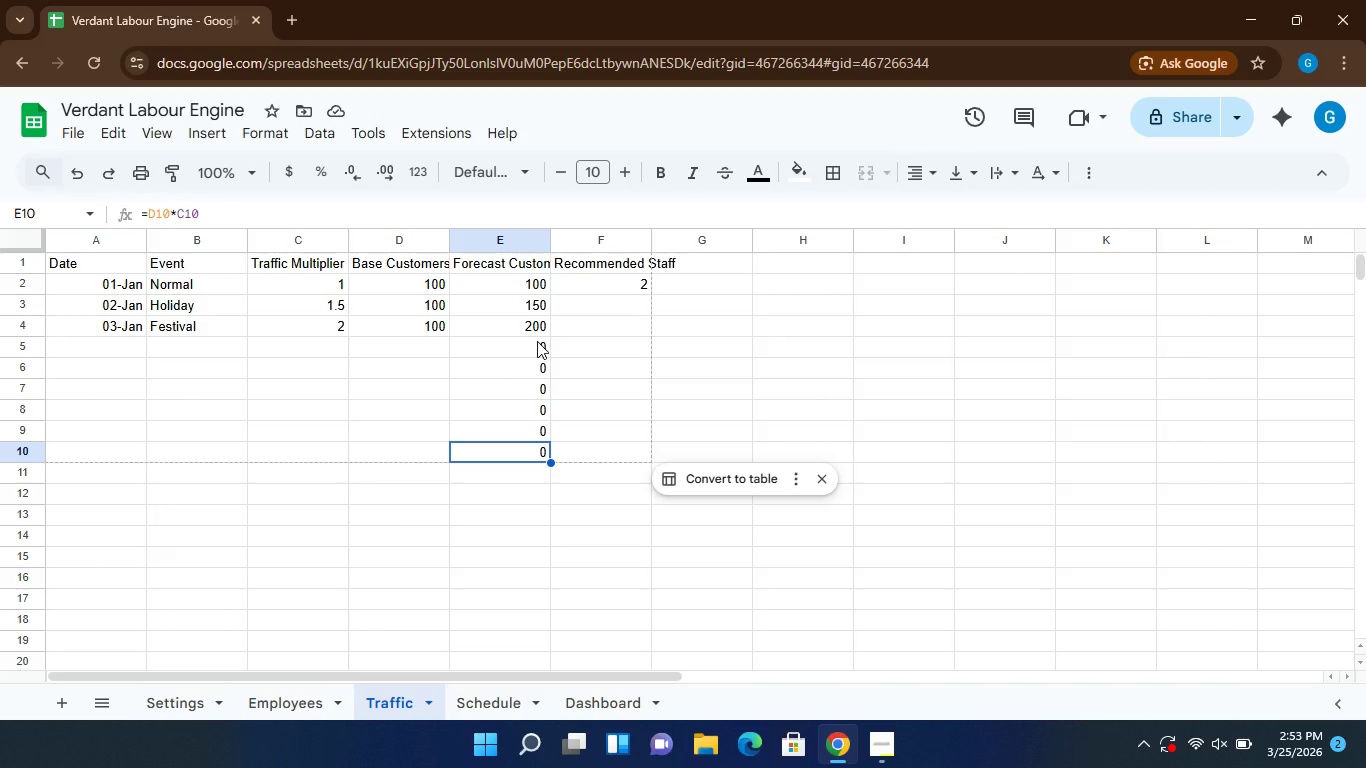 
wait(11.83)
 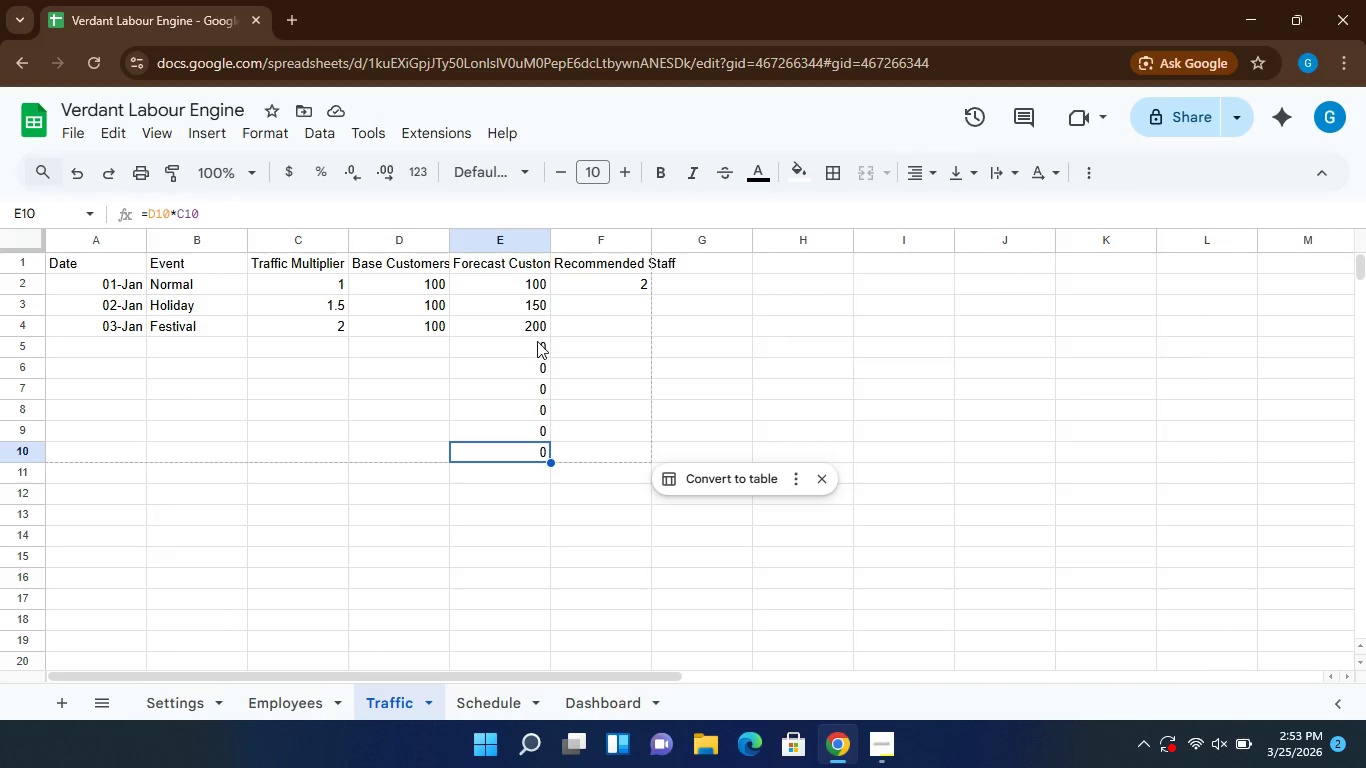 
left_click([512, 264])
 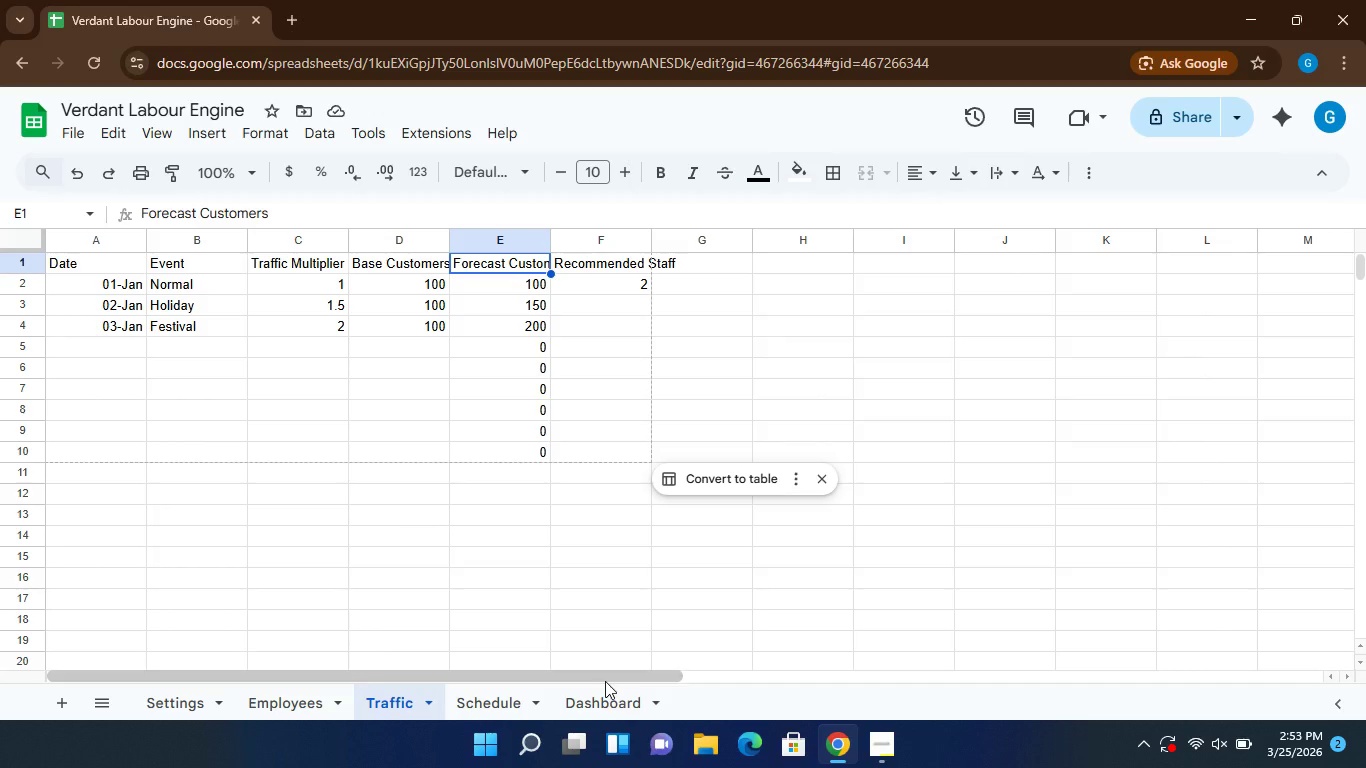 
left_click([616, 710])
 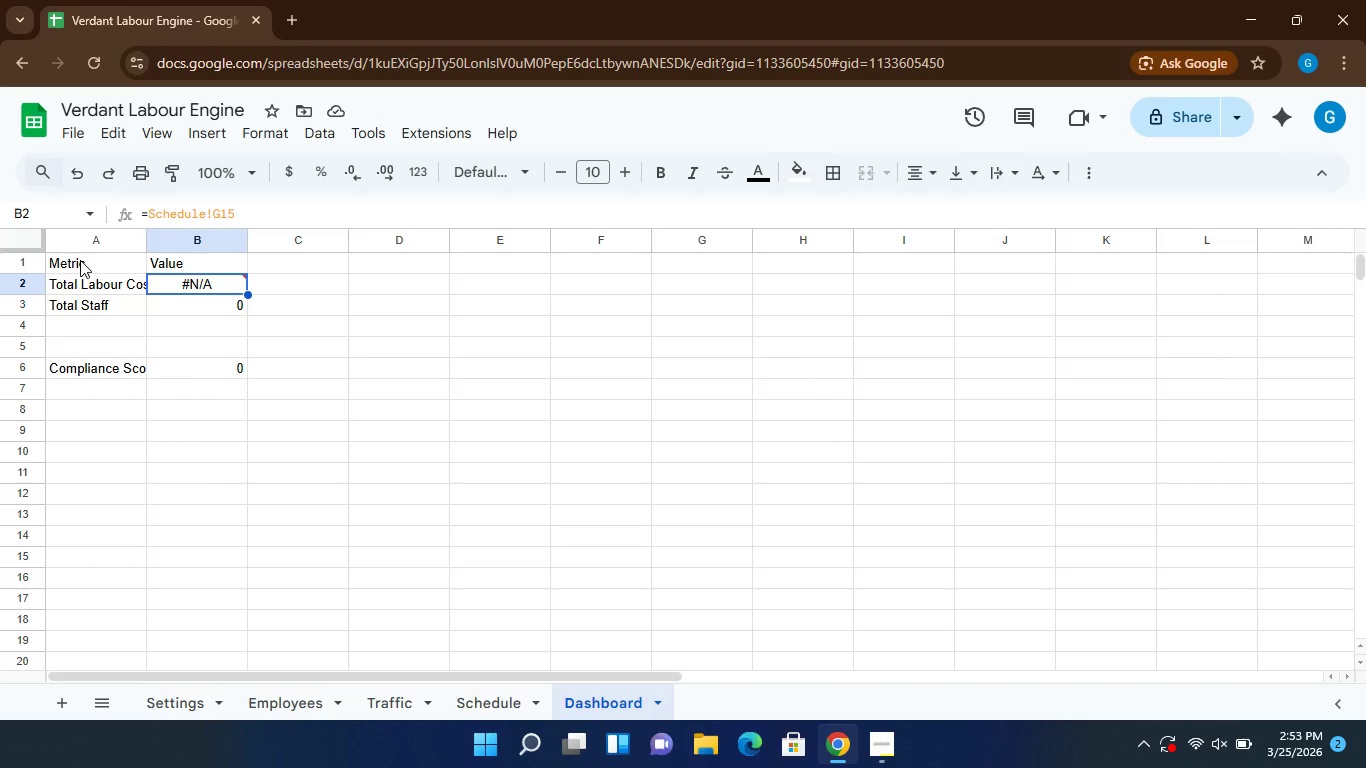 
wait(15.55)
 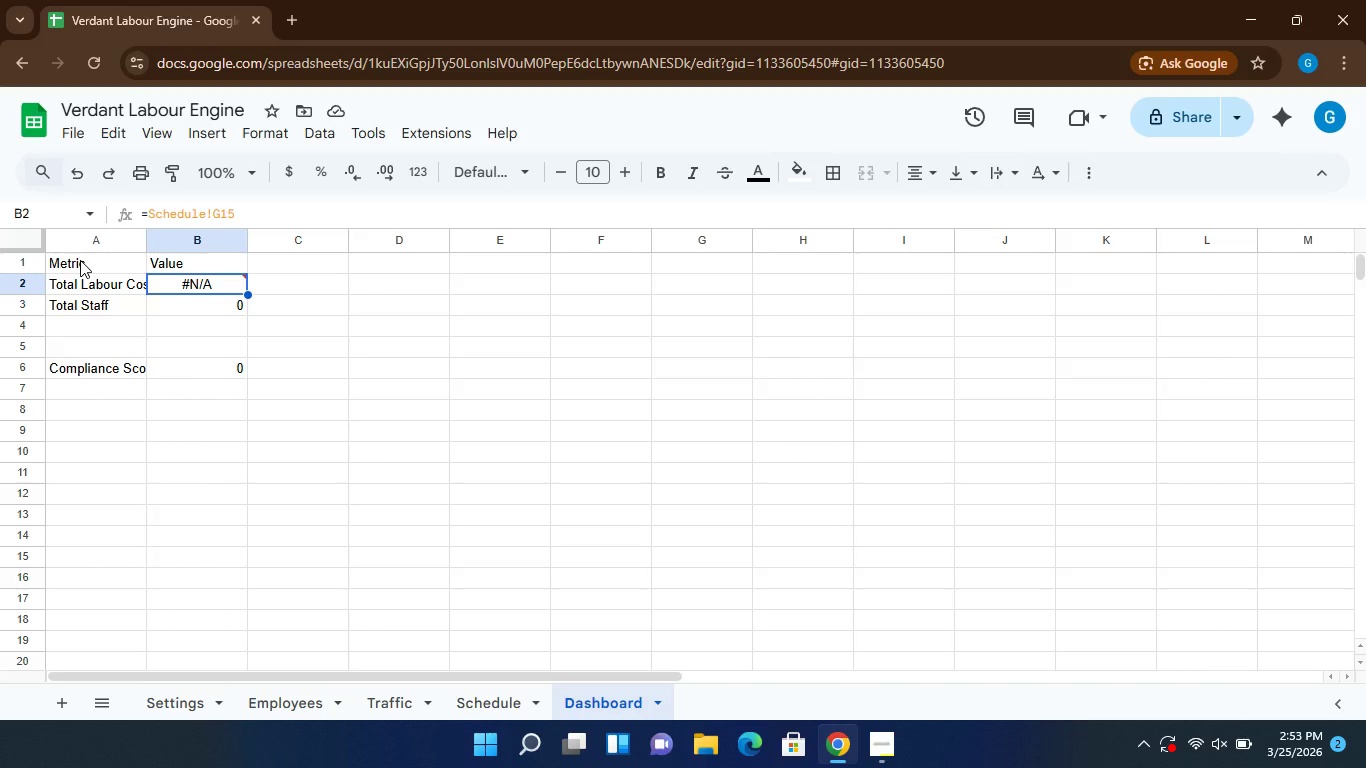 
left_click([102, 287])
 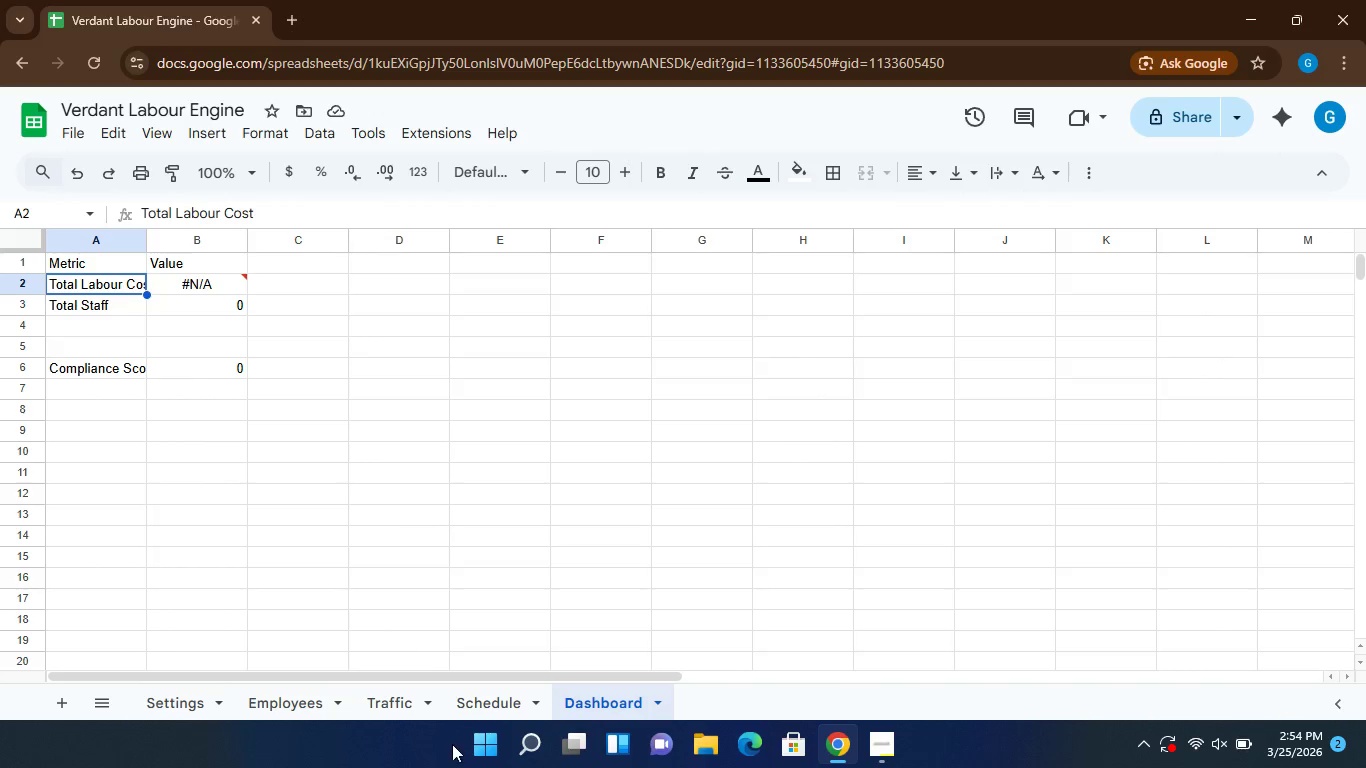 
wait(5.06)
 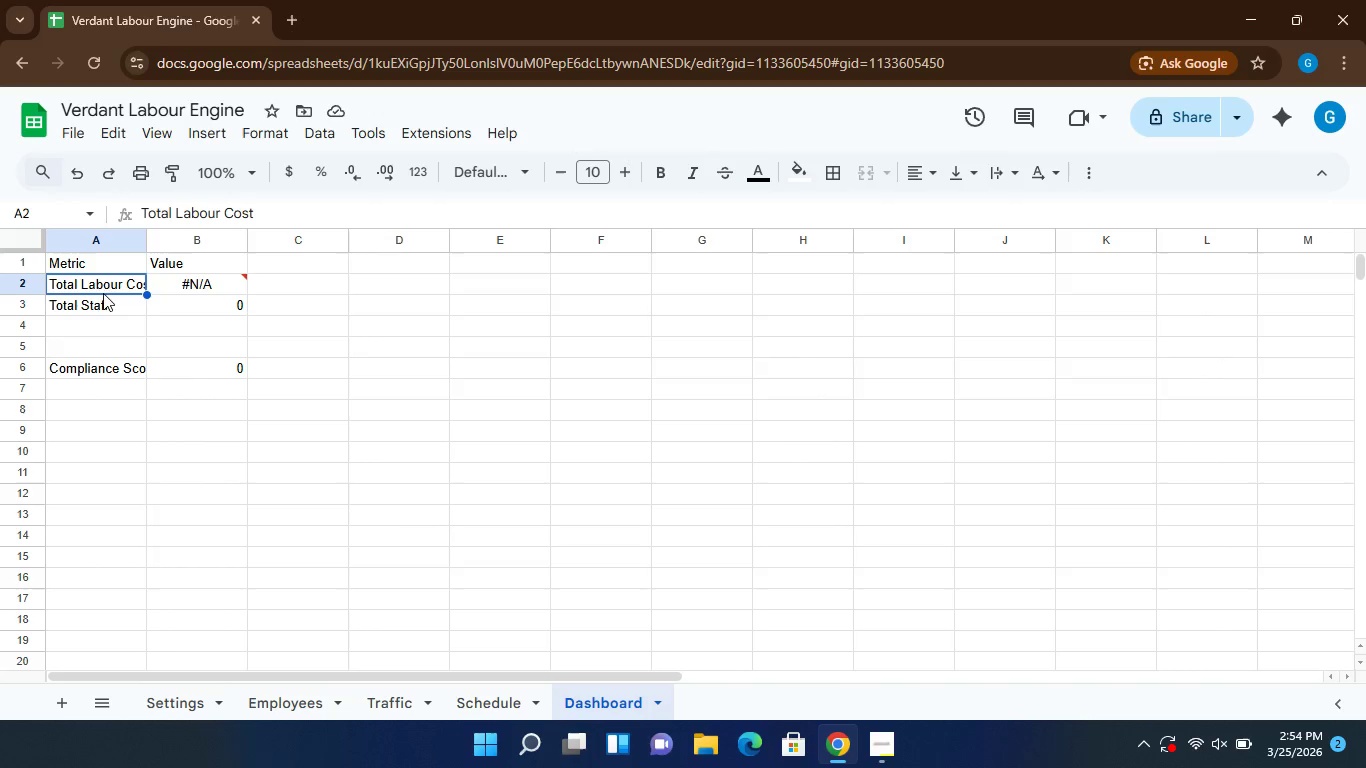 
left_click([486, 700])
 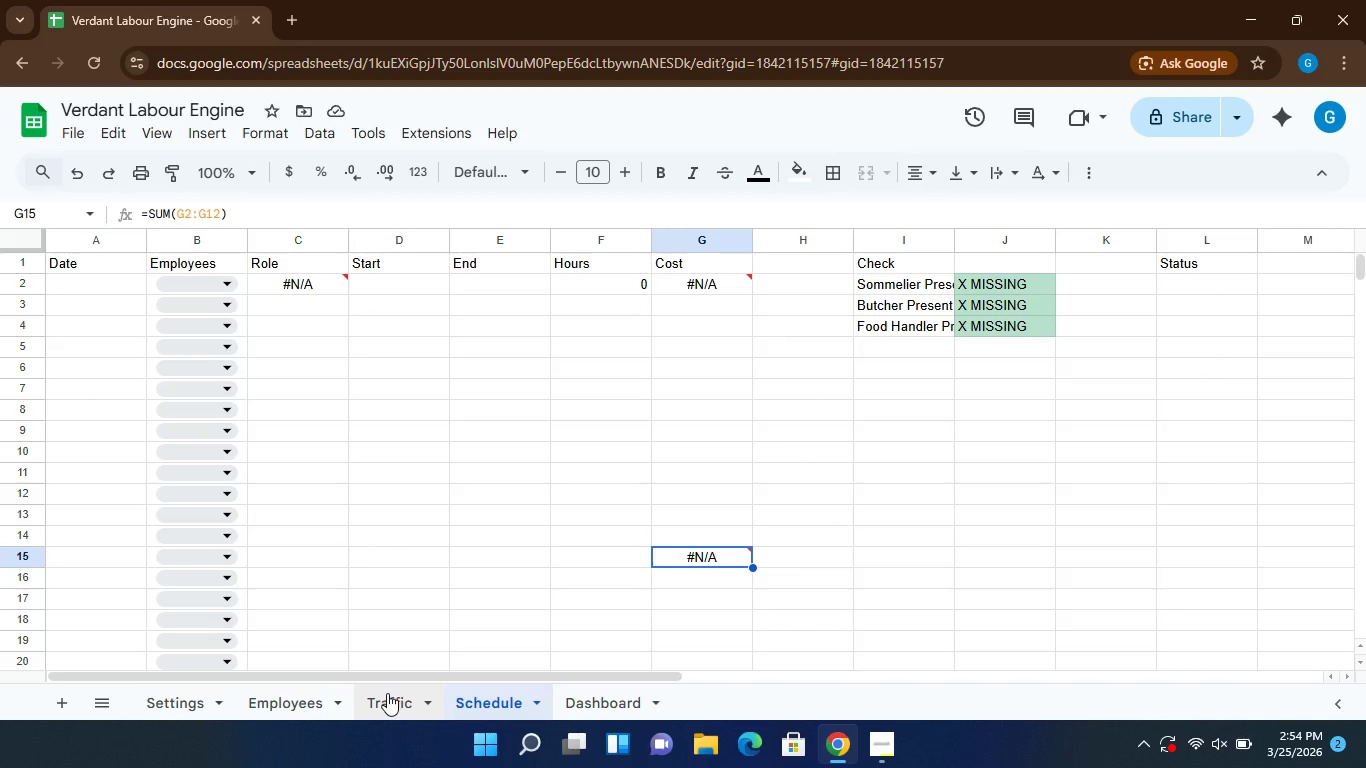 
left_click([382, 693])
 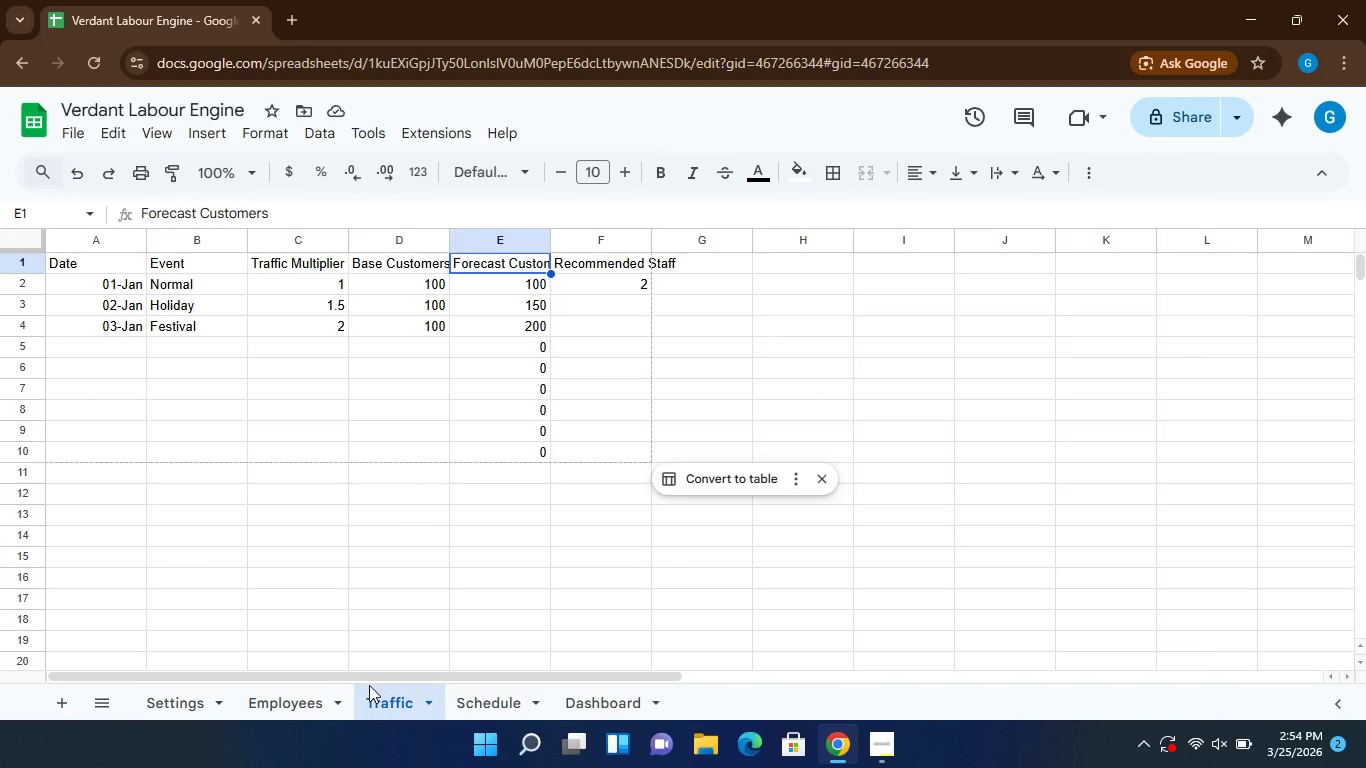 
left_click([296, 696])
 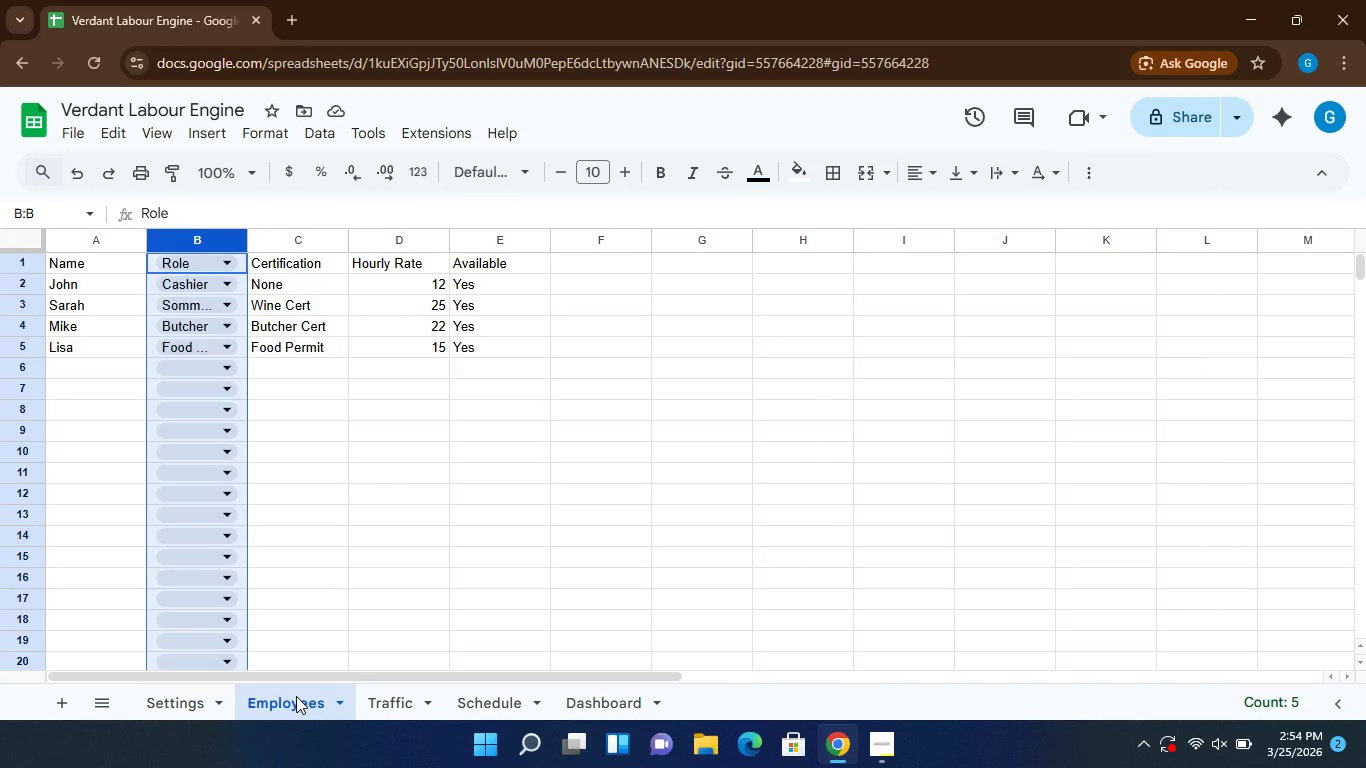 
left_click([188, 701])
 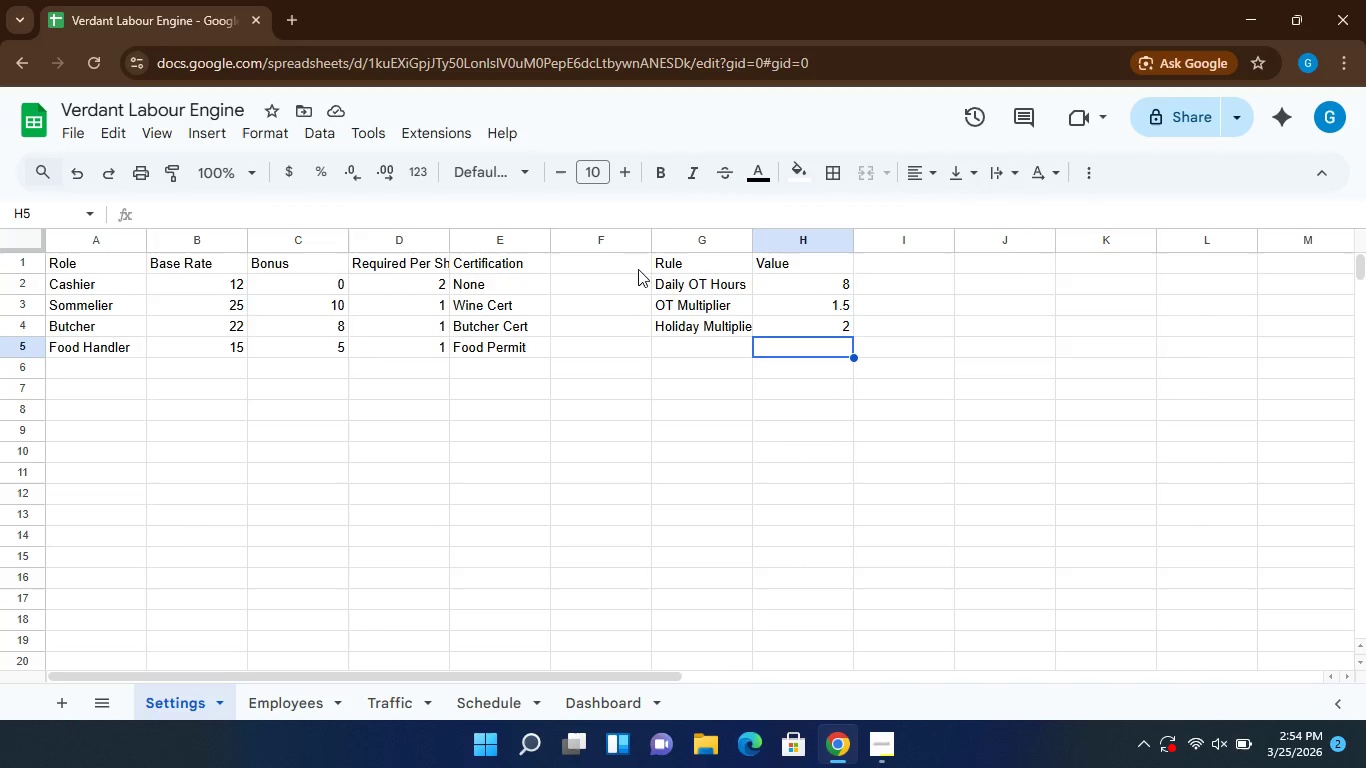 
wait(12.5)
 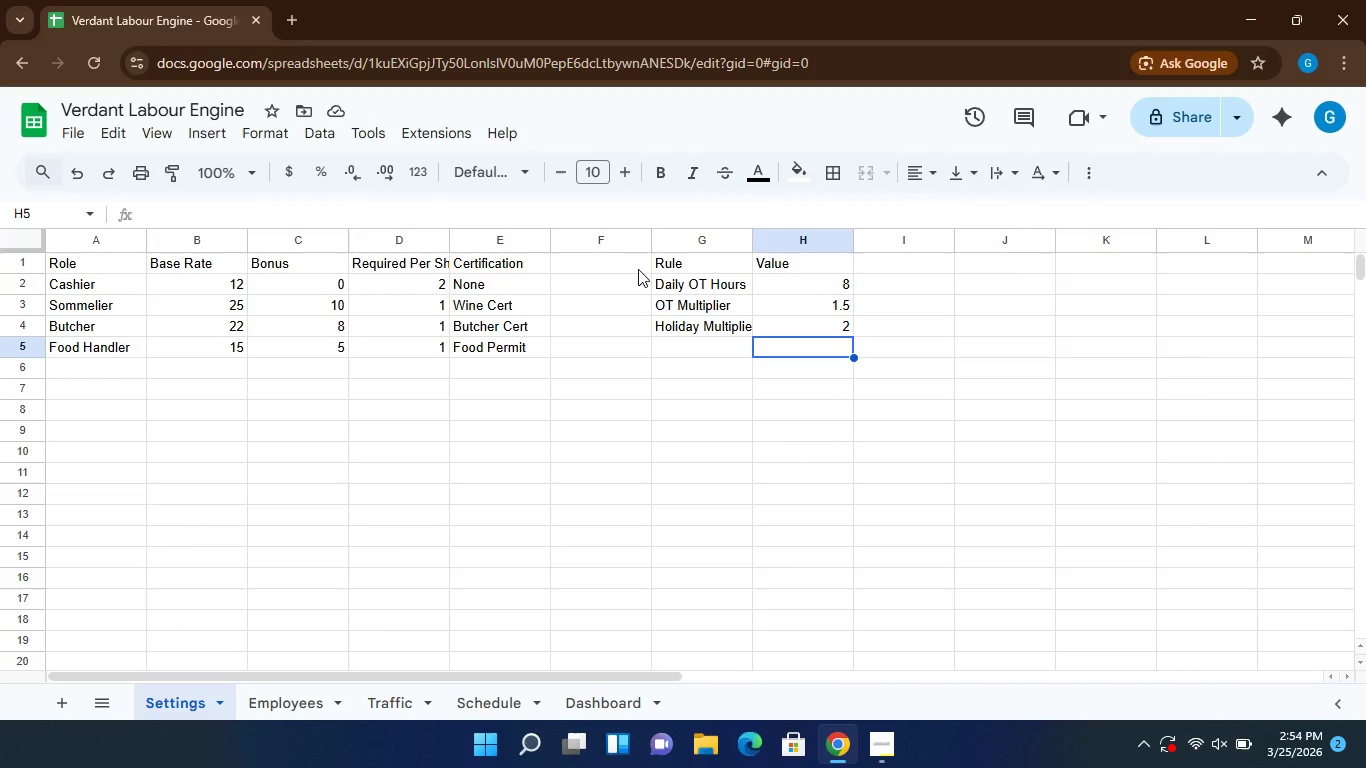 
left_click([297, 708])
 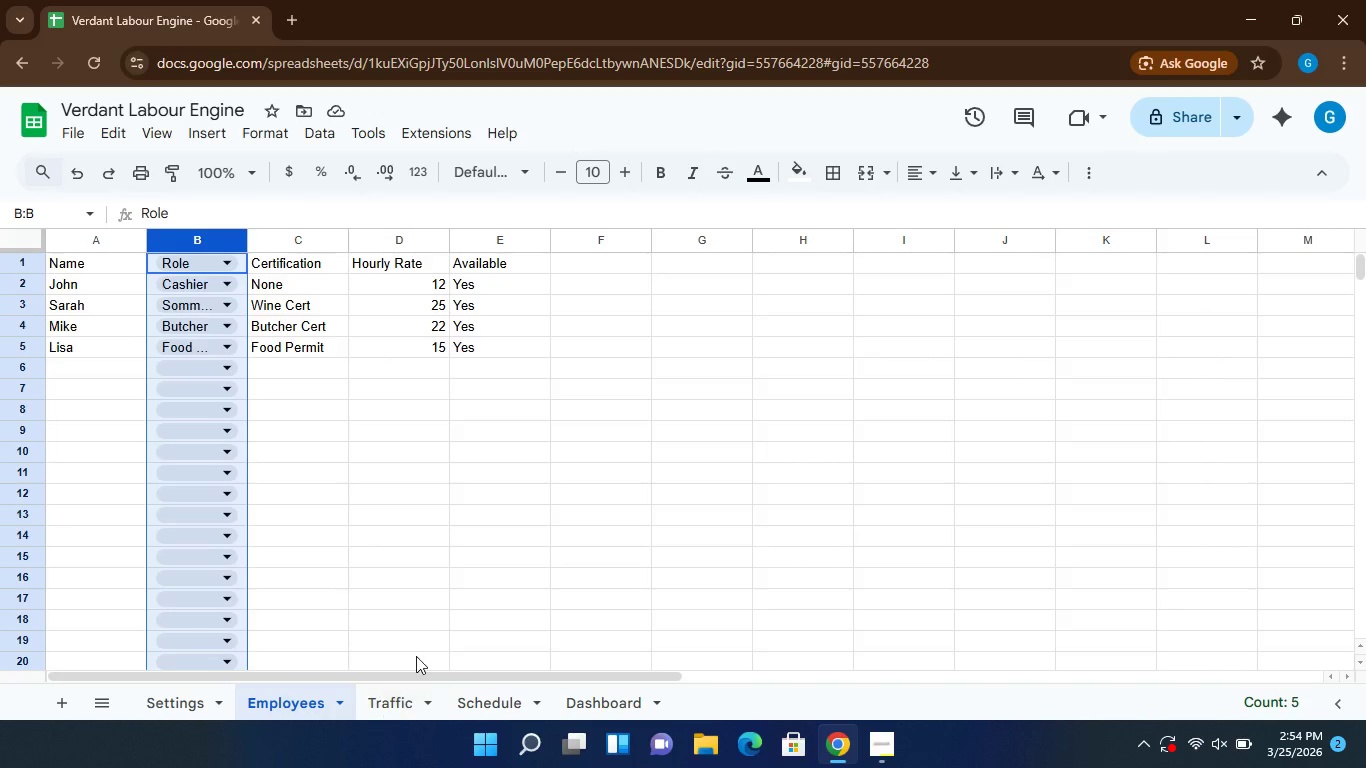 
left_click([426, 635])
 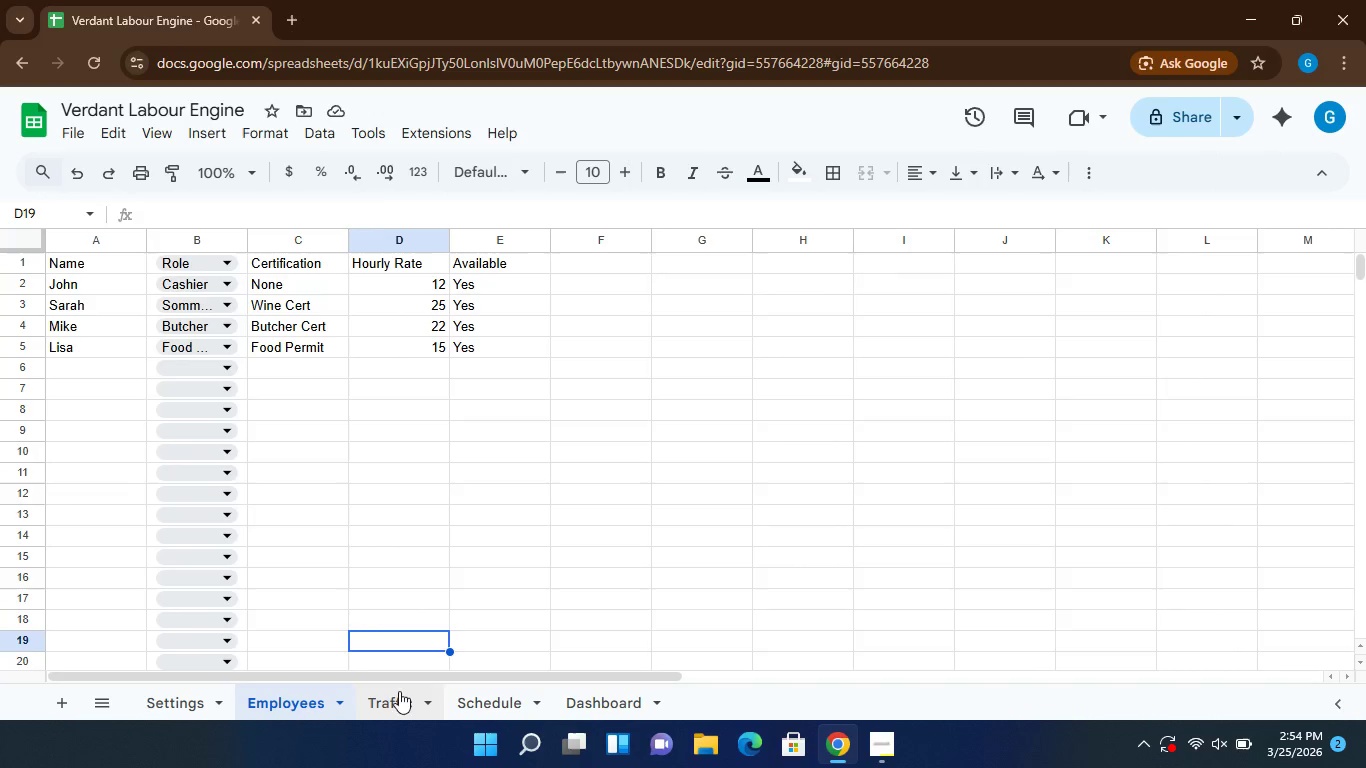 
left_click([403, 704])
 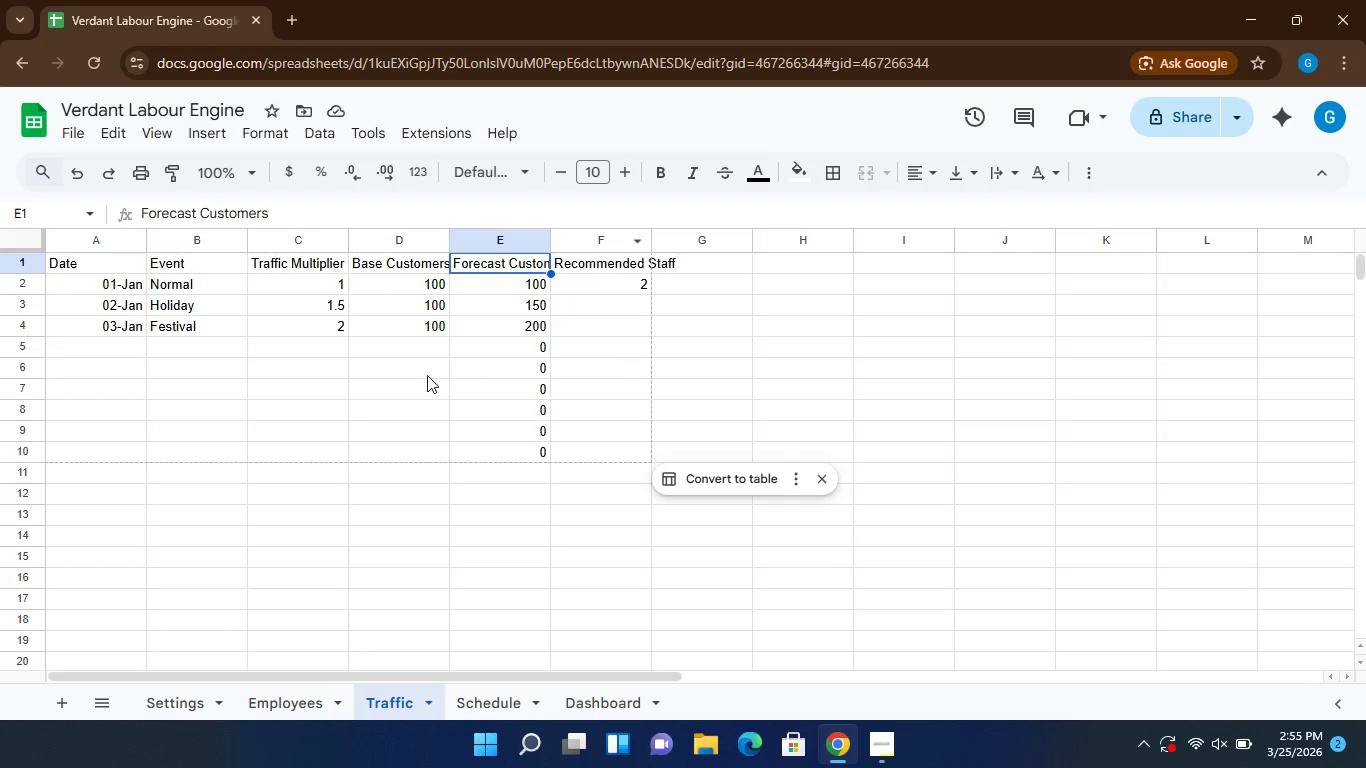 
wait(49.77)
 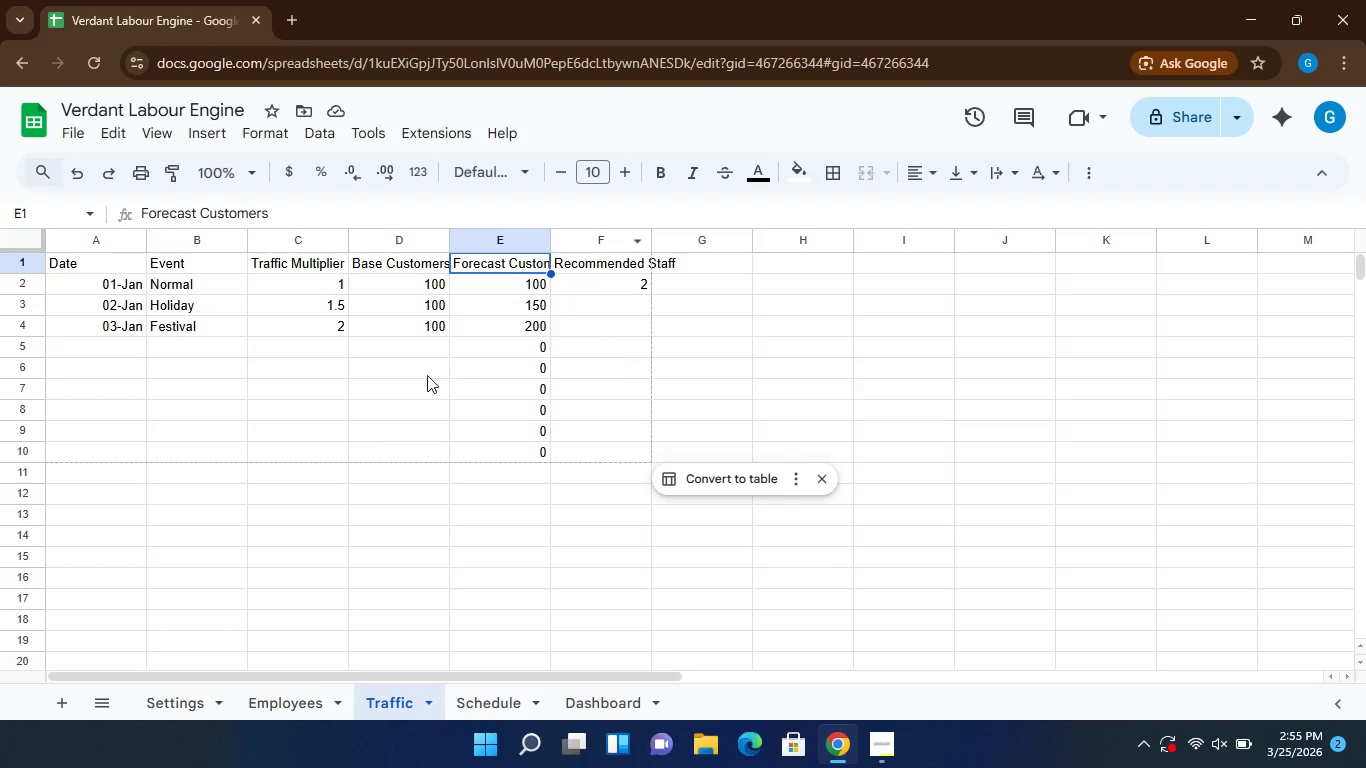 
left_click([587, 704])
 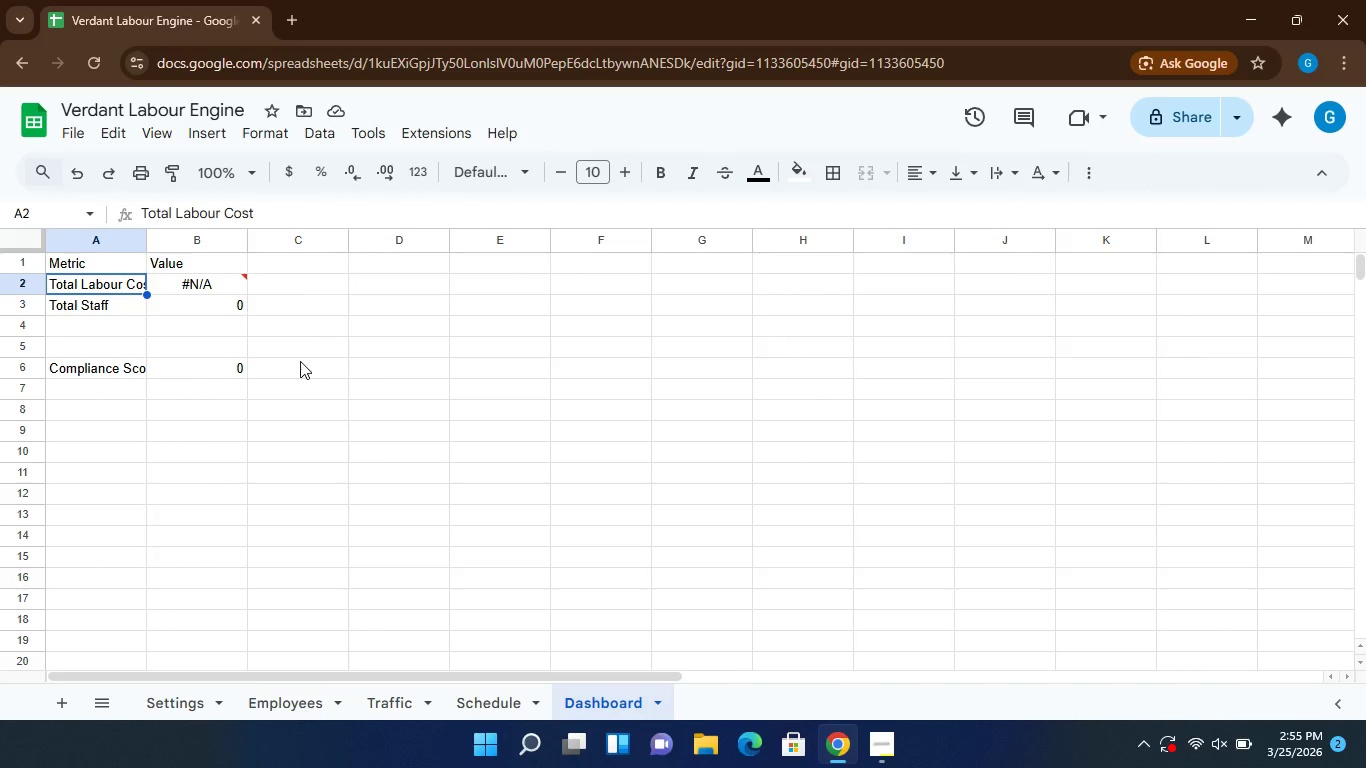 
wait(17.02)
 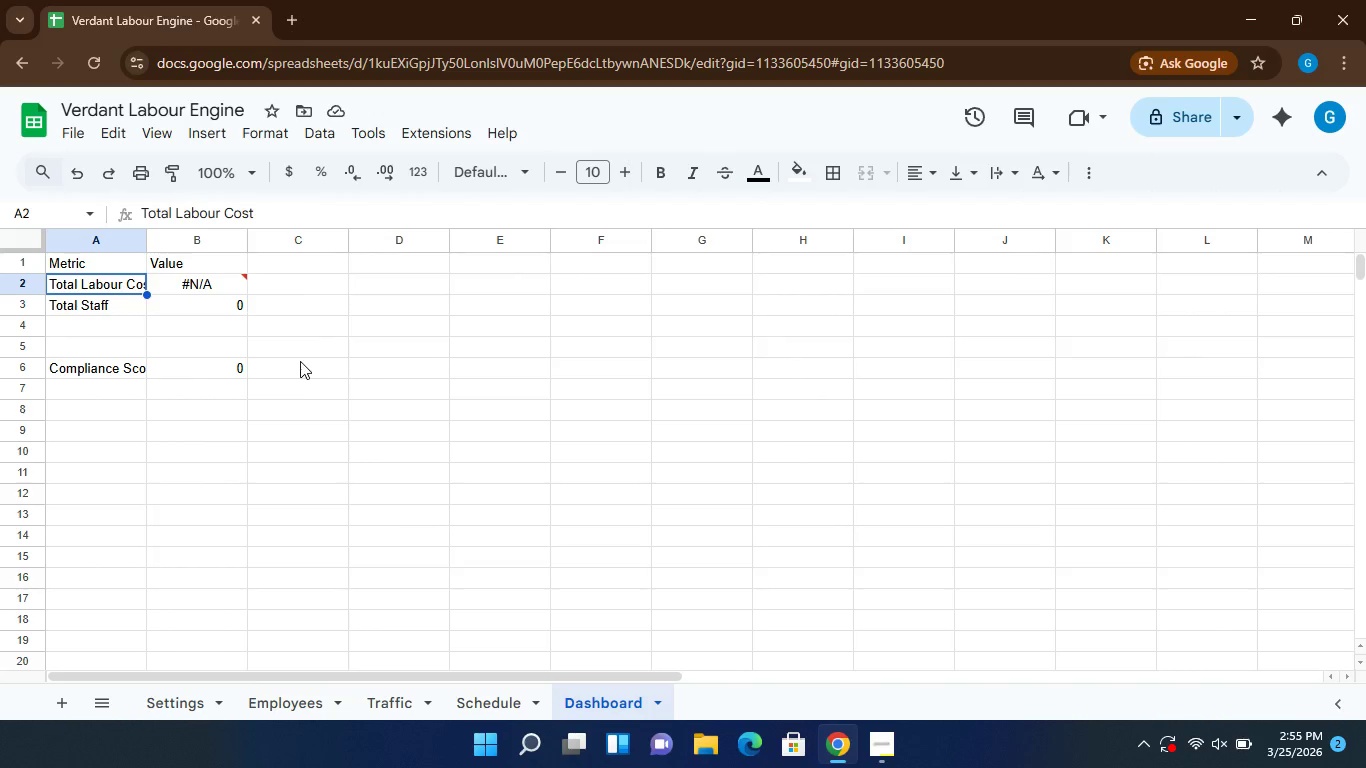 
left_click([197, 284])
 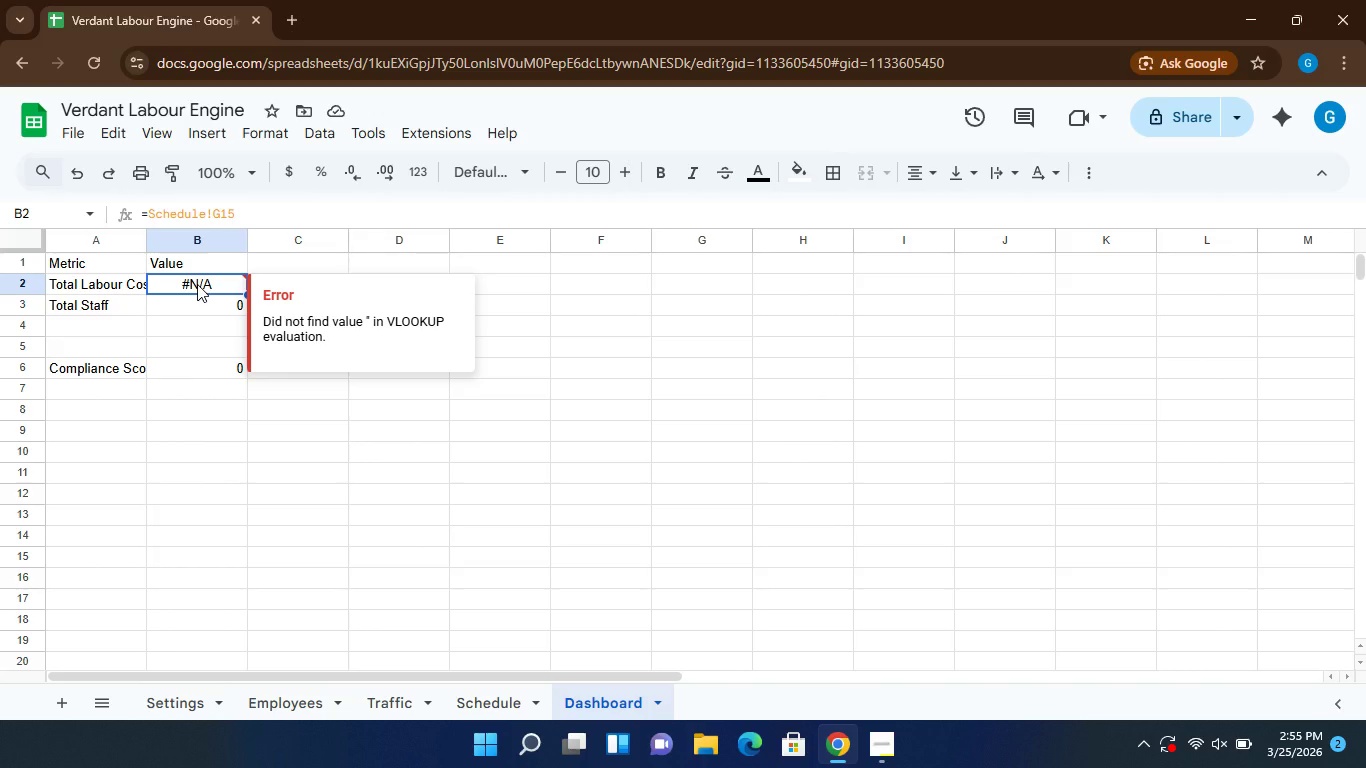 
left_click([206, 305])
 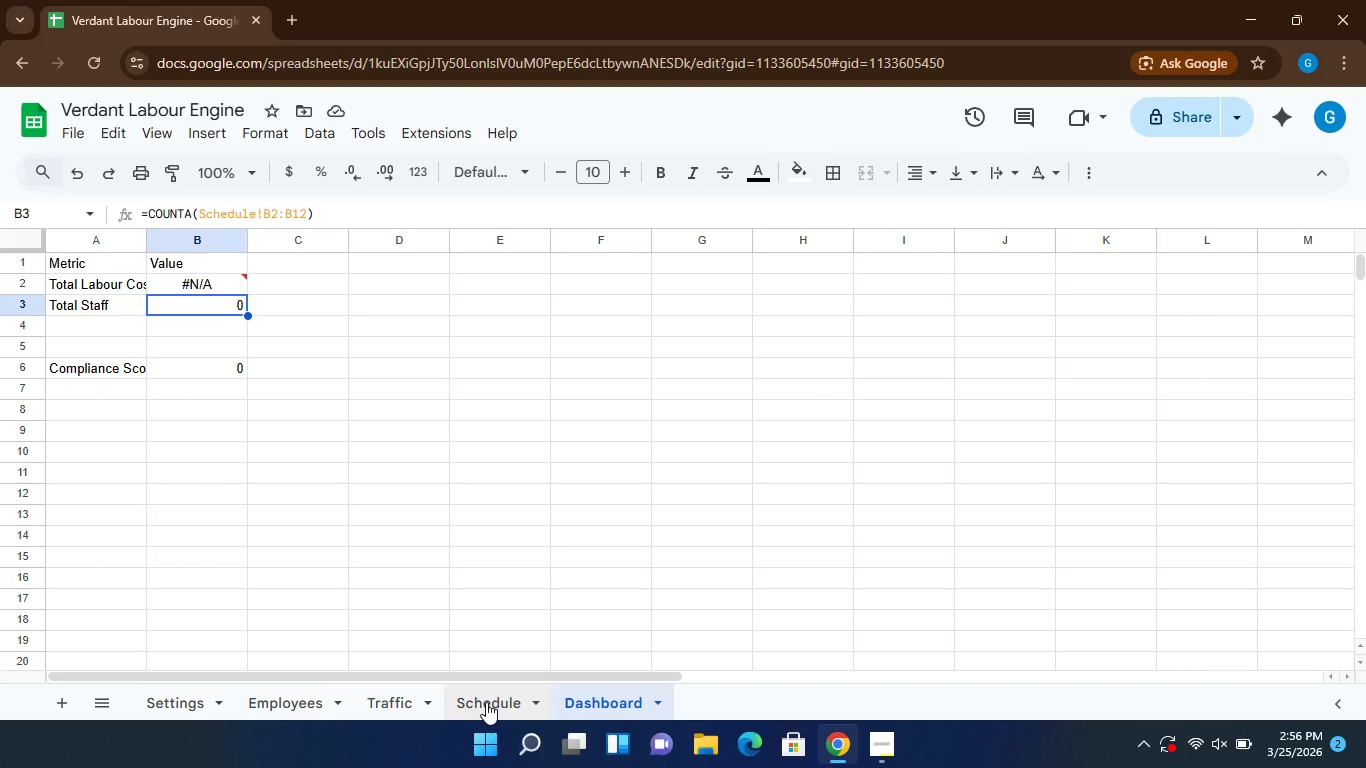 
wait(23.42)
 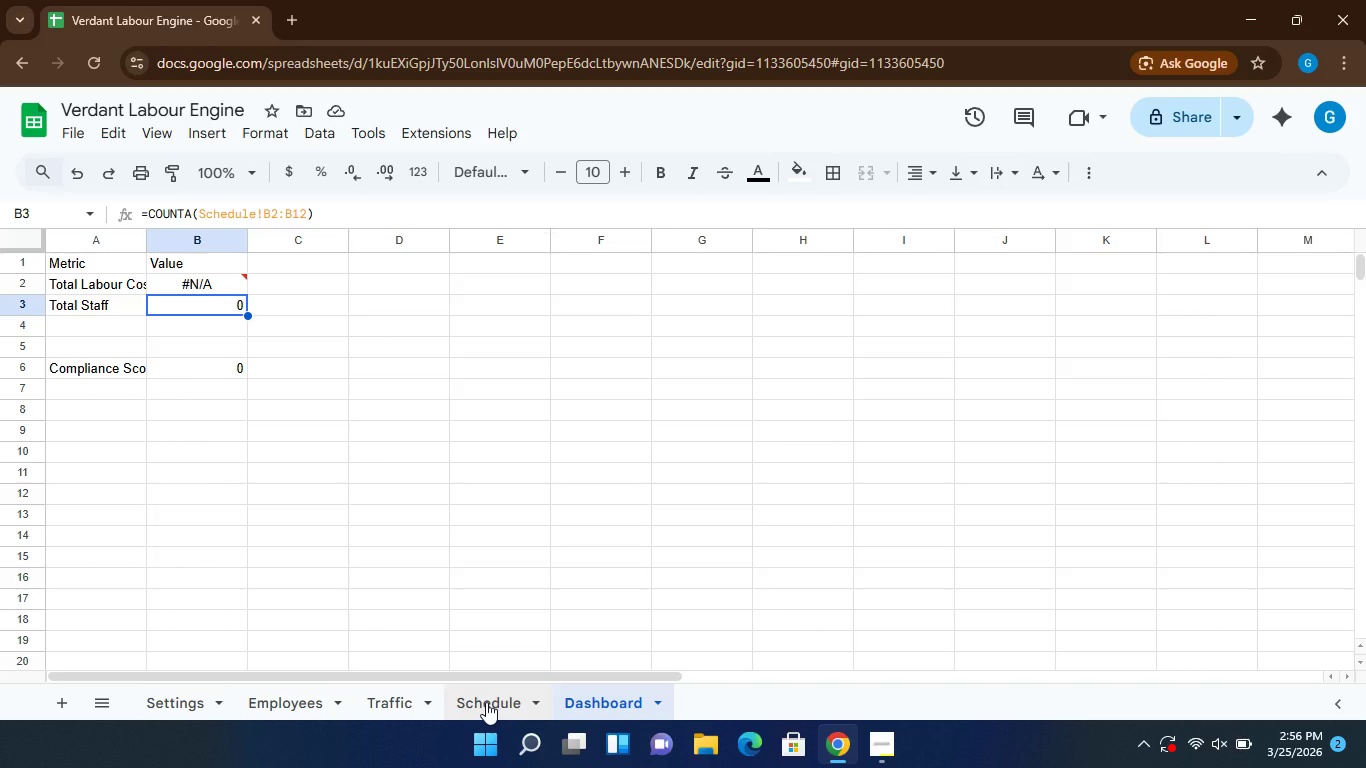 
left_click([107, 287])
 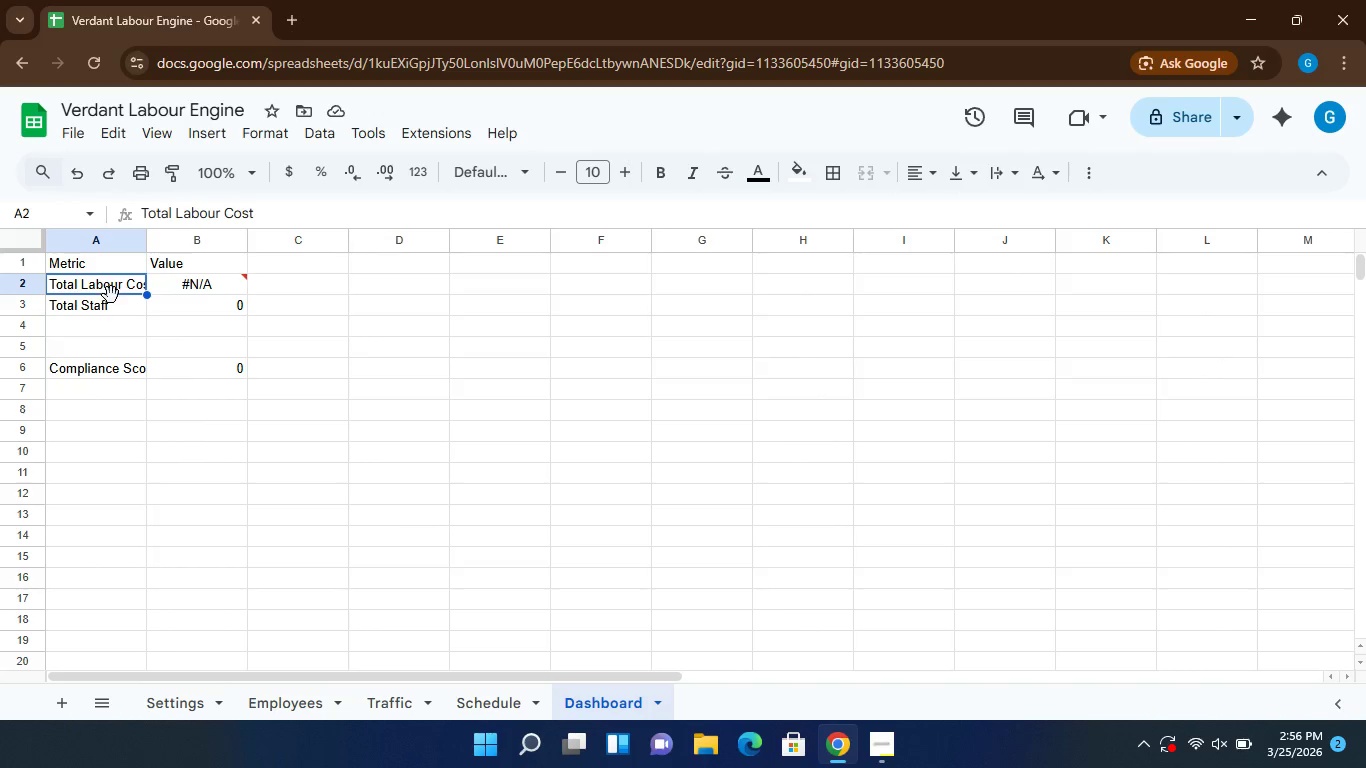 
wait(8.94)
 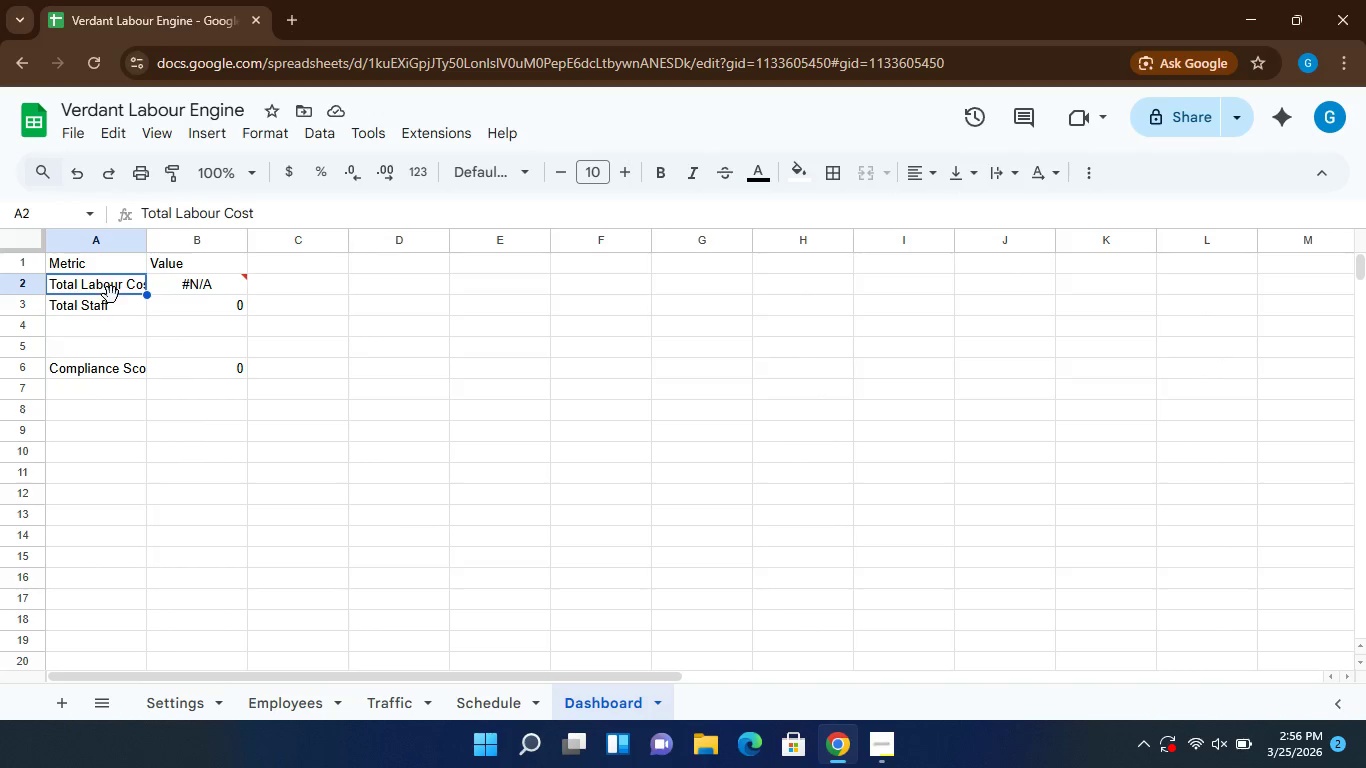 
left_click([477, 263])
 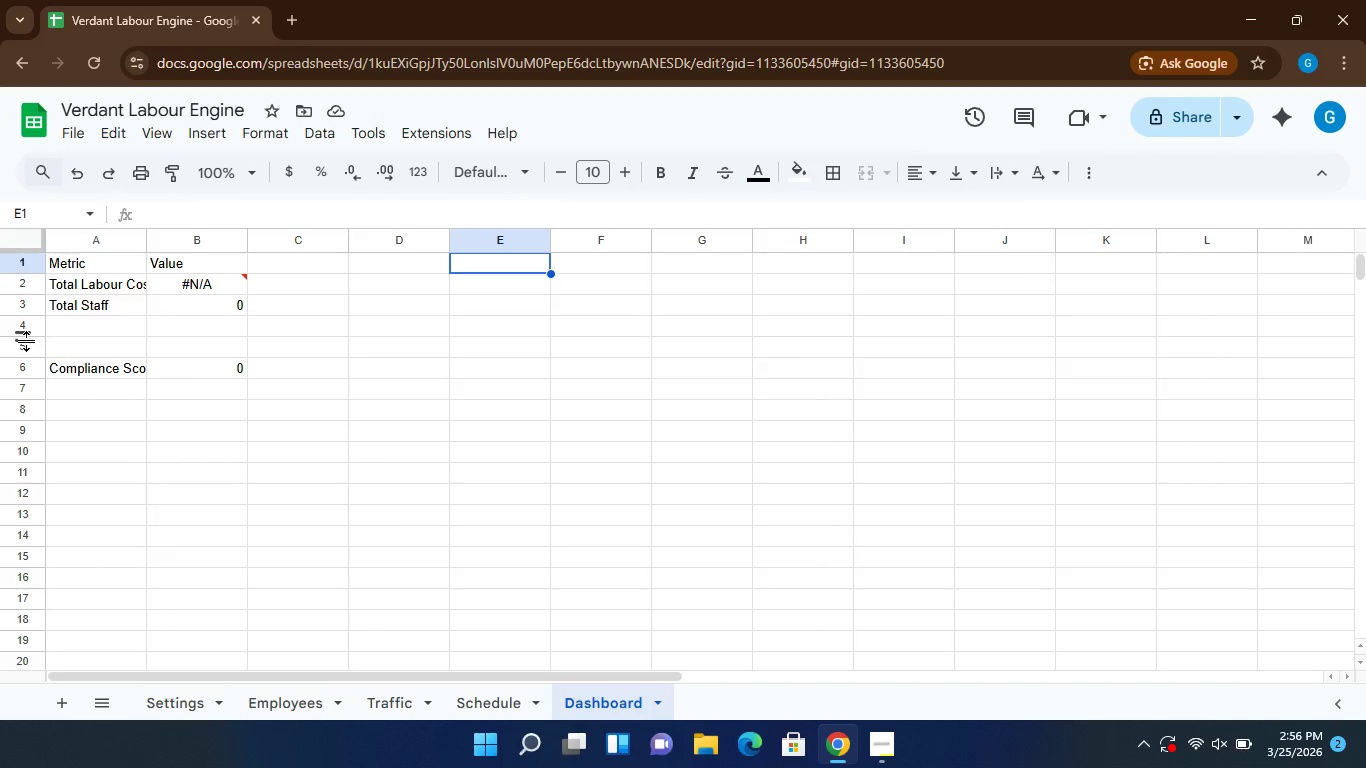 
left_click([99, 367])
 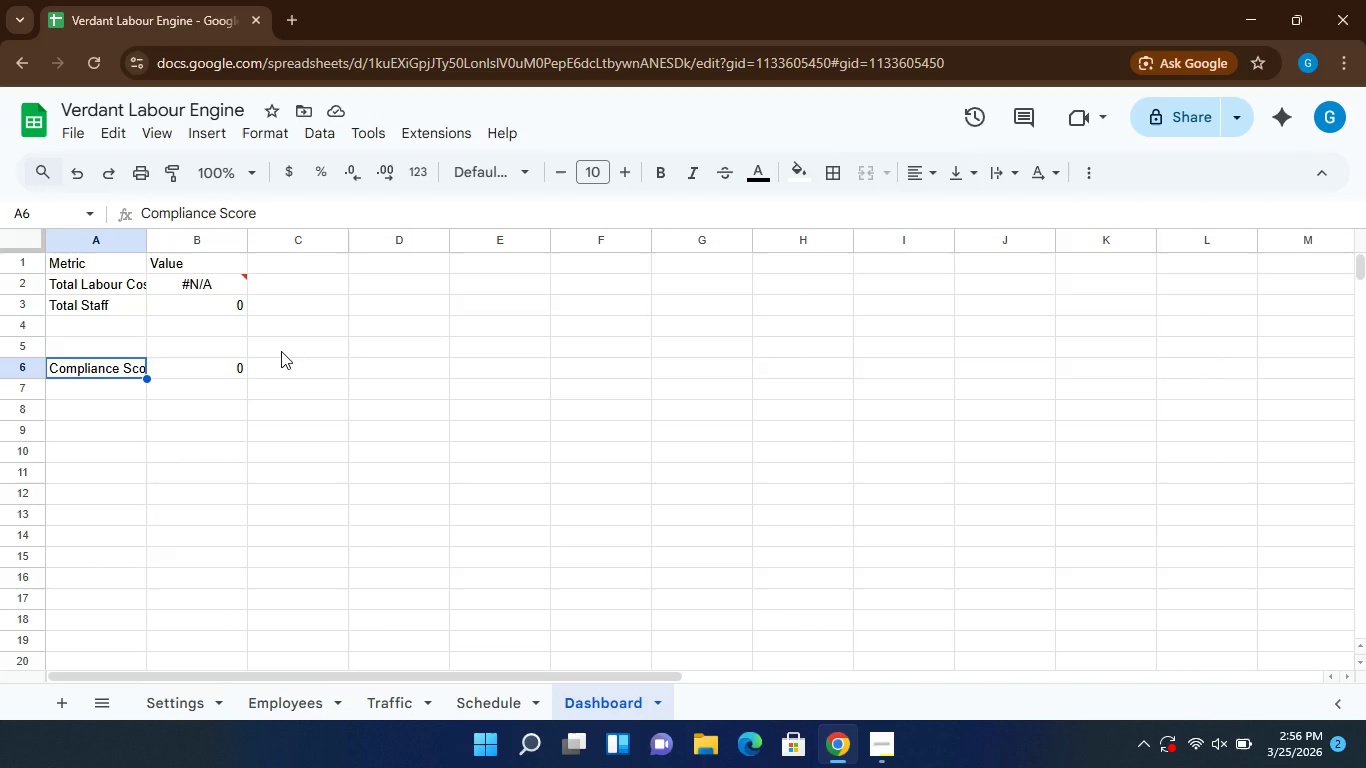 
wait(33.92)
 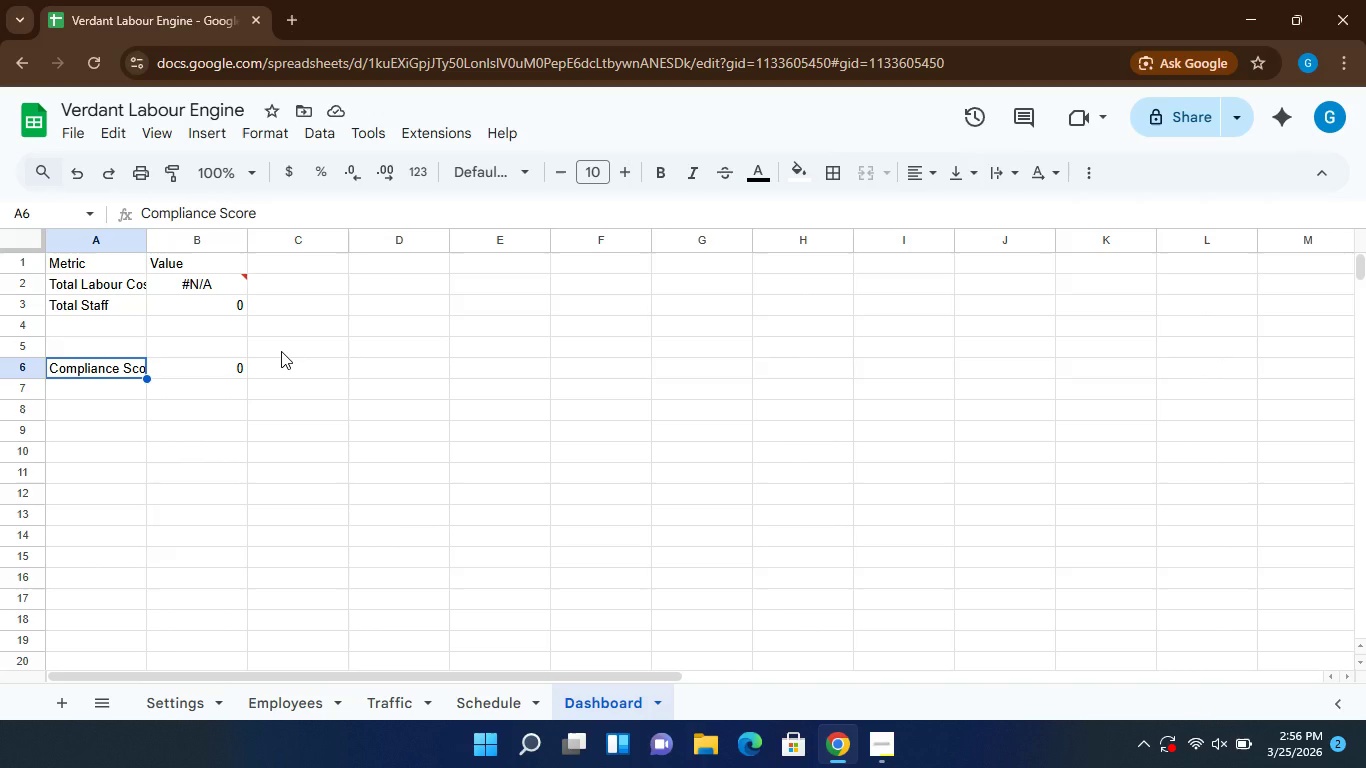 
left_click([215, 396])
 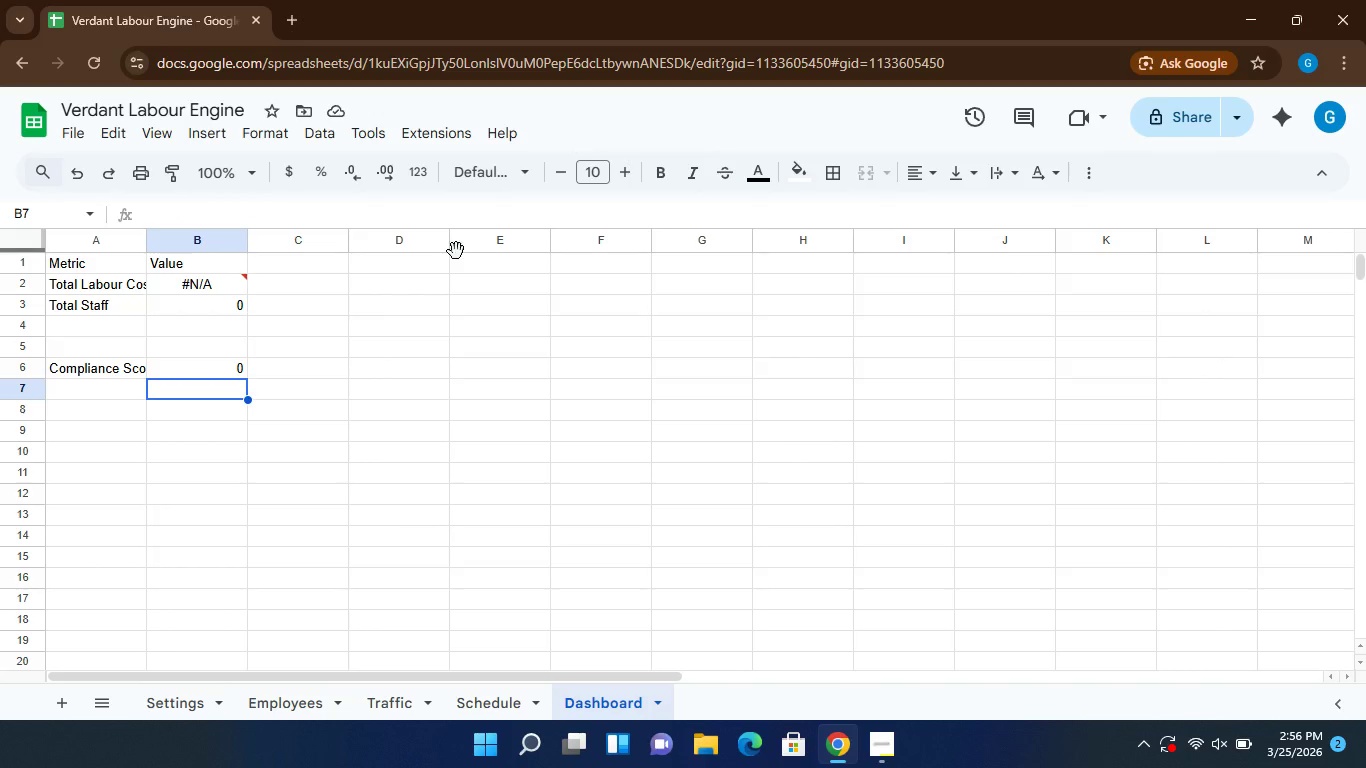 
wait(6.56)
 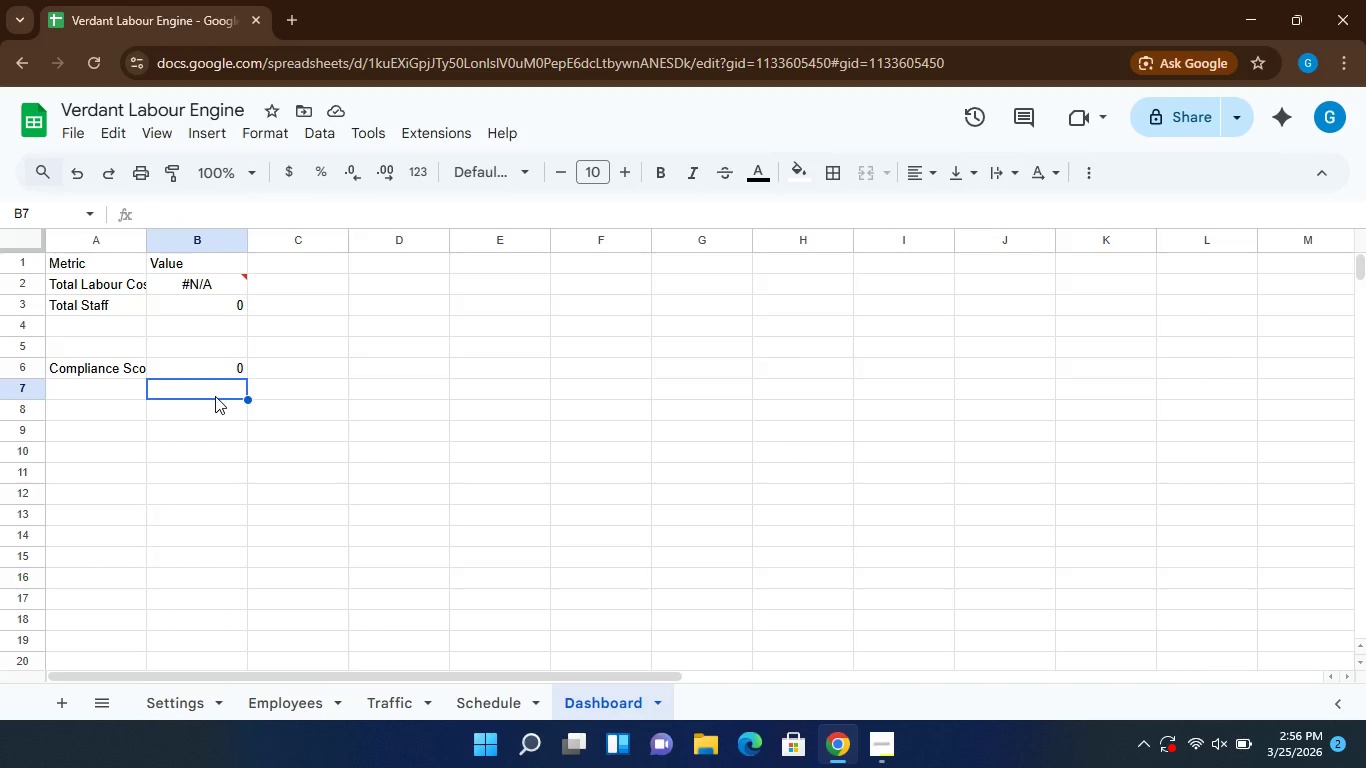 
left_click([596, 267])
 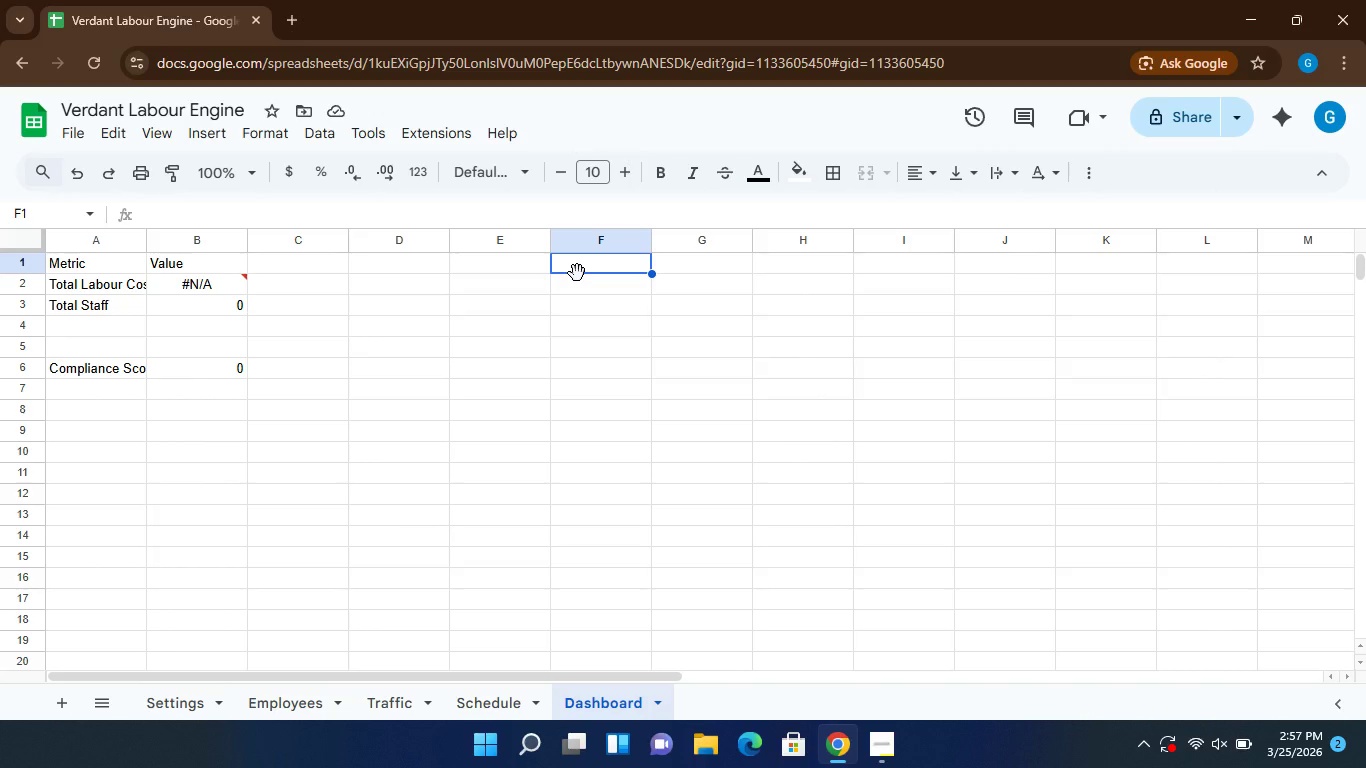 
wait(22.48)
 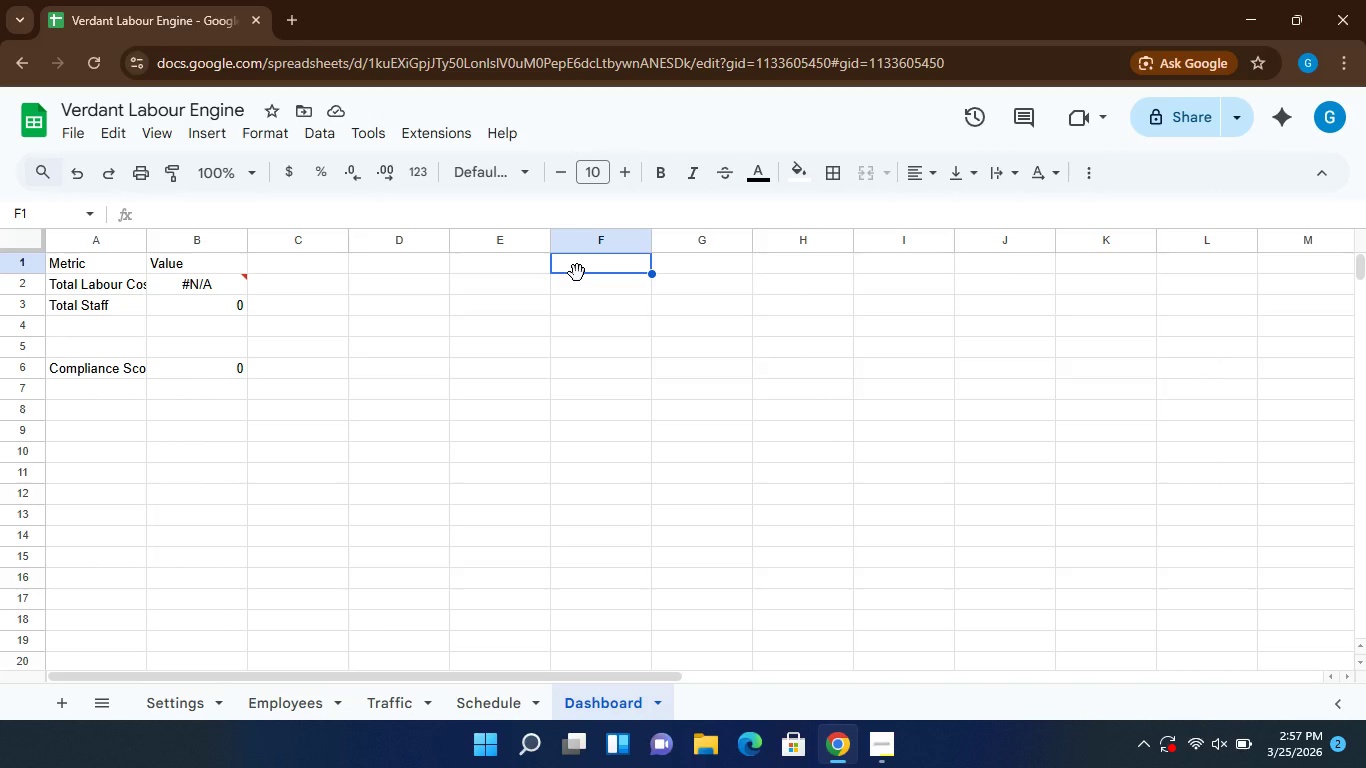 
left_click([502, 699])
 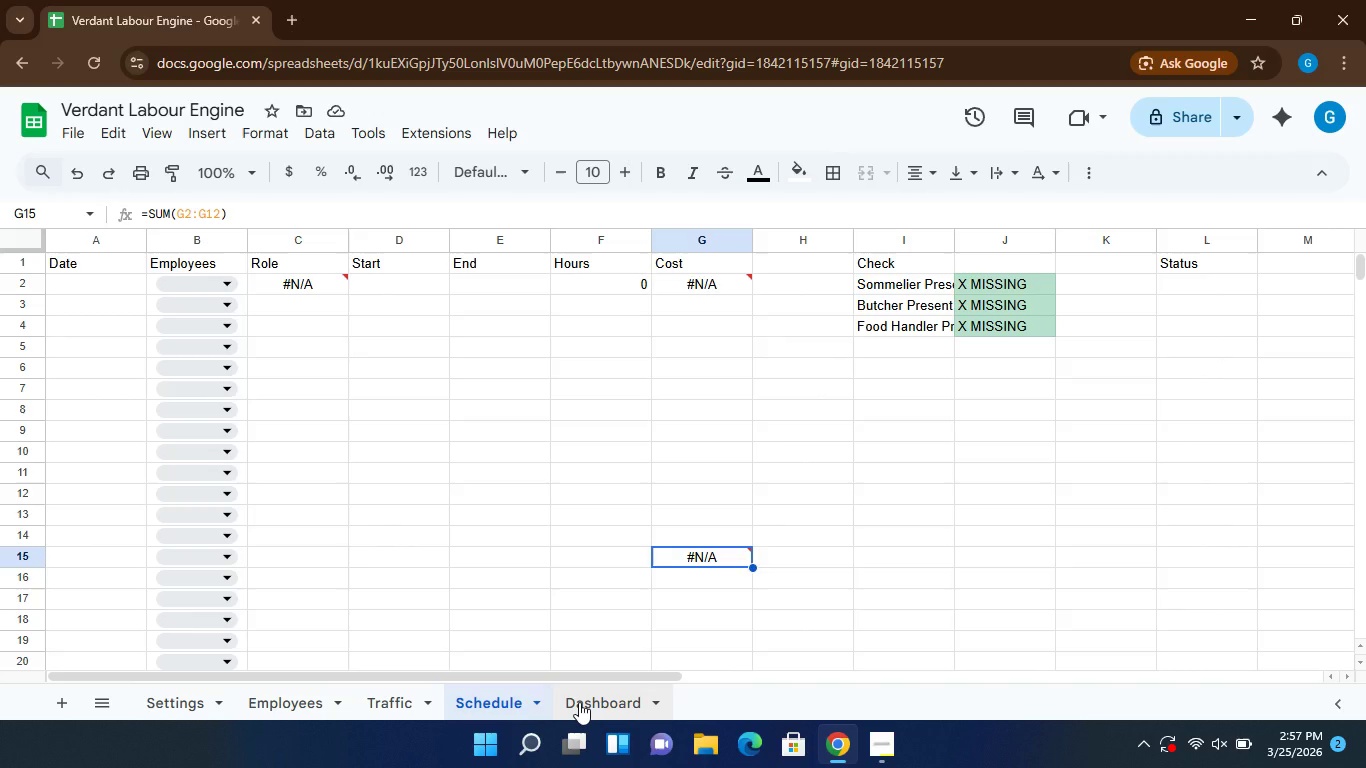 
left_click([579, 702])
 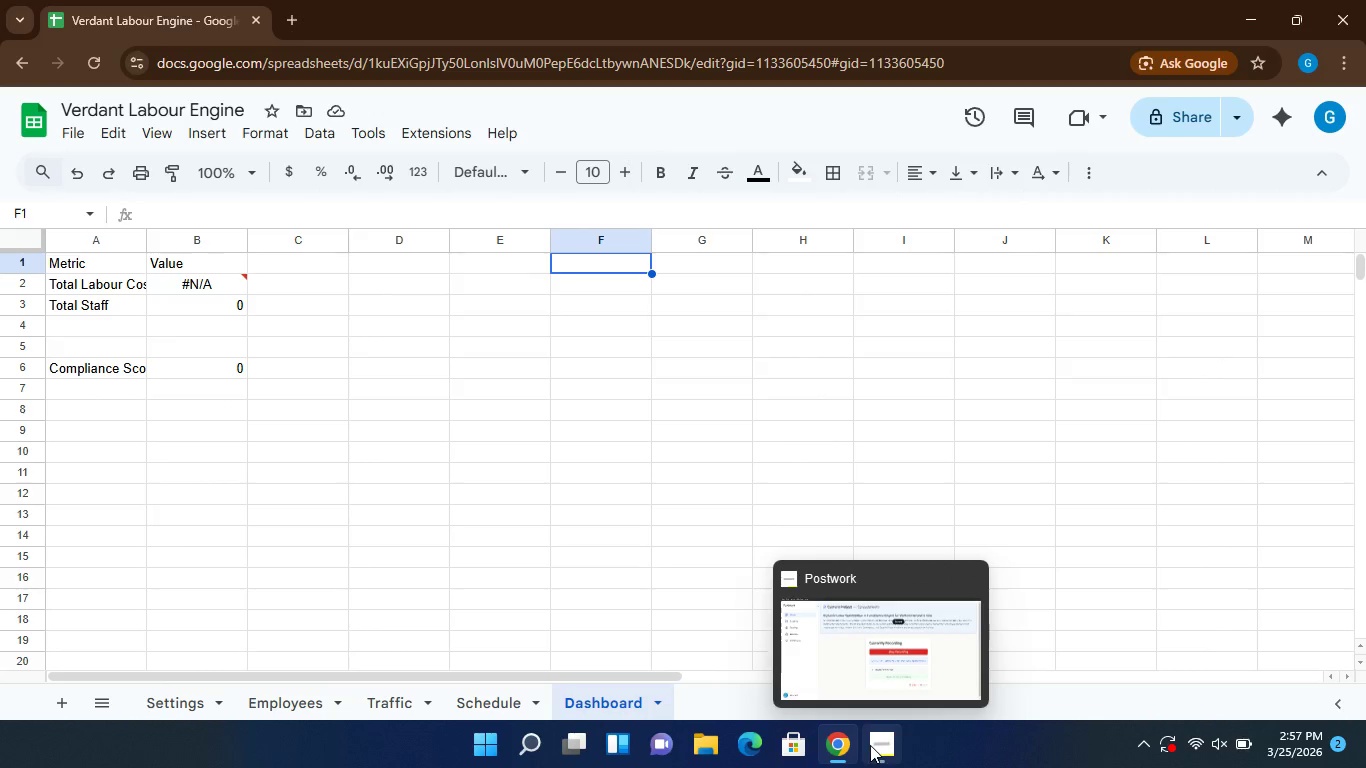 
wait(5.45)
 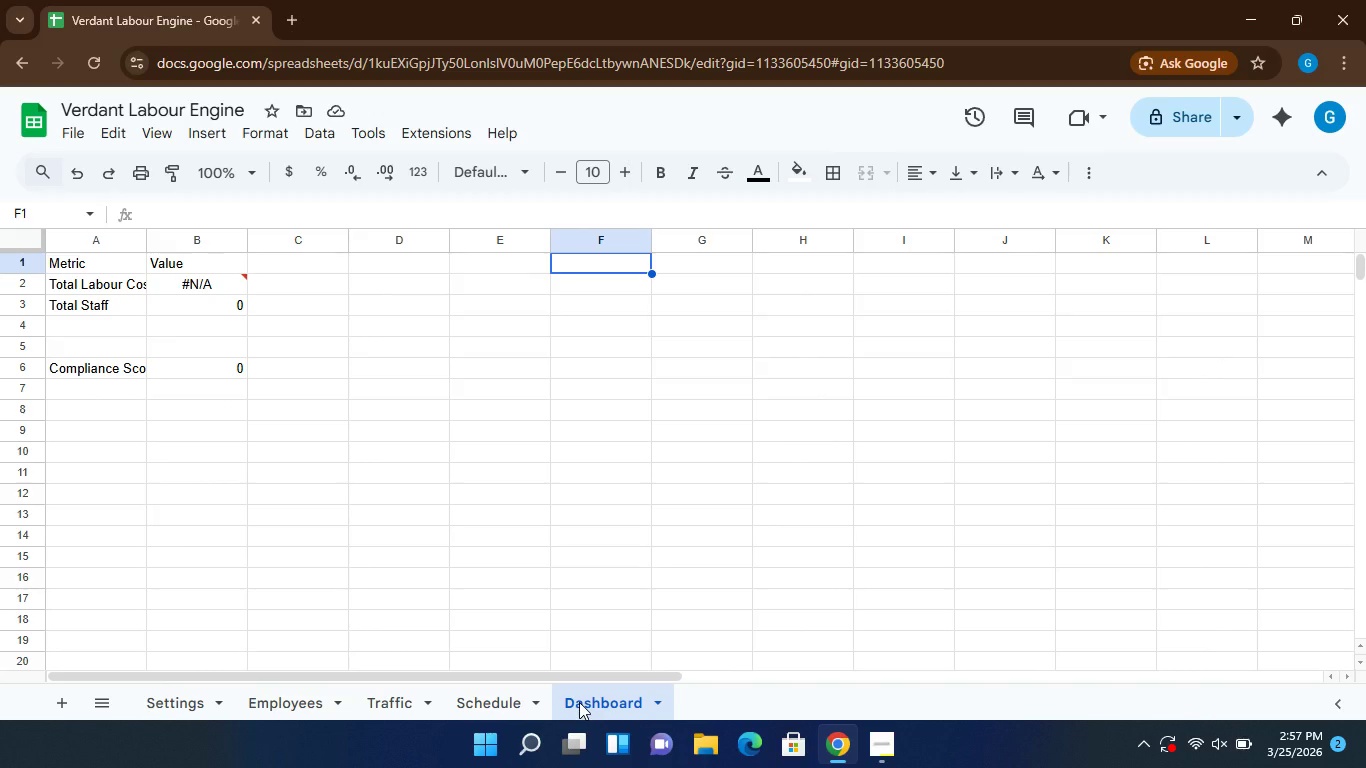 
left_click([882, 735])